 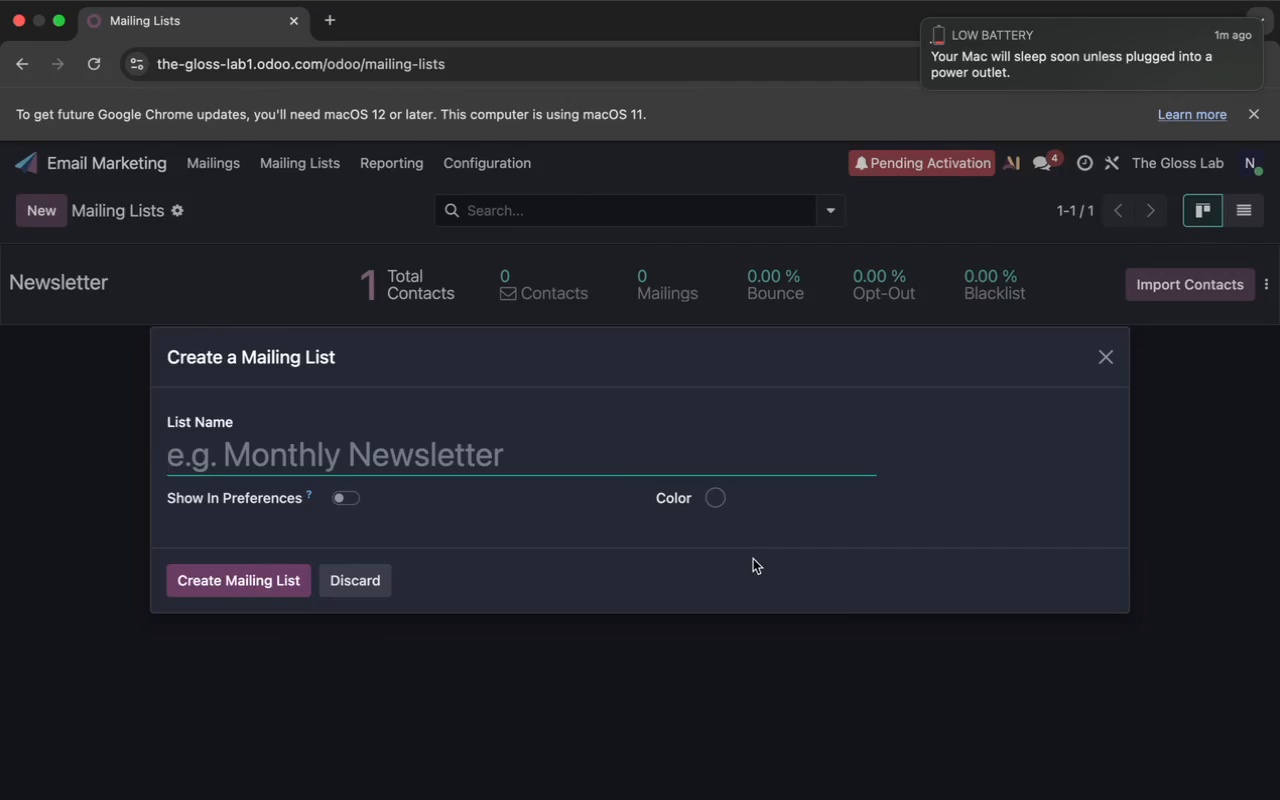 
key(Meta+V)
 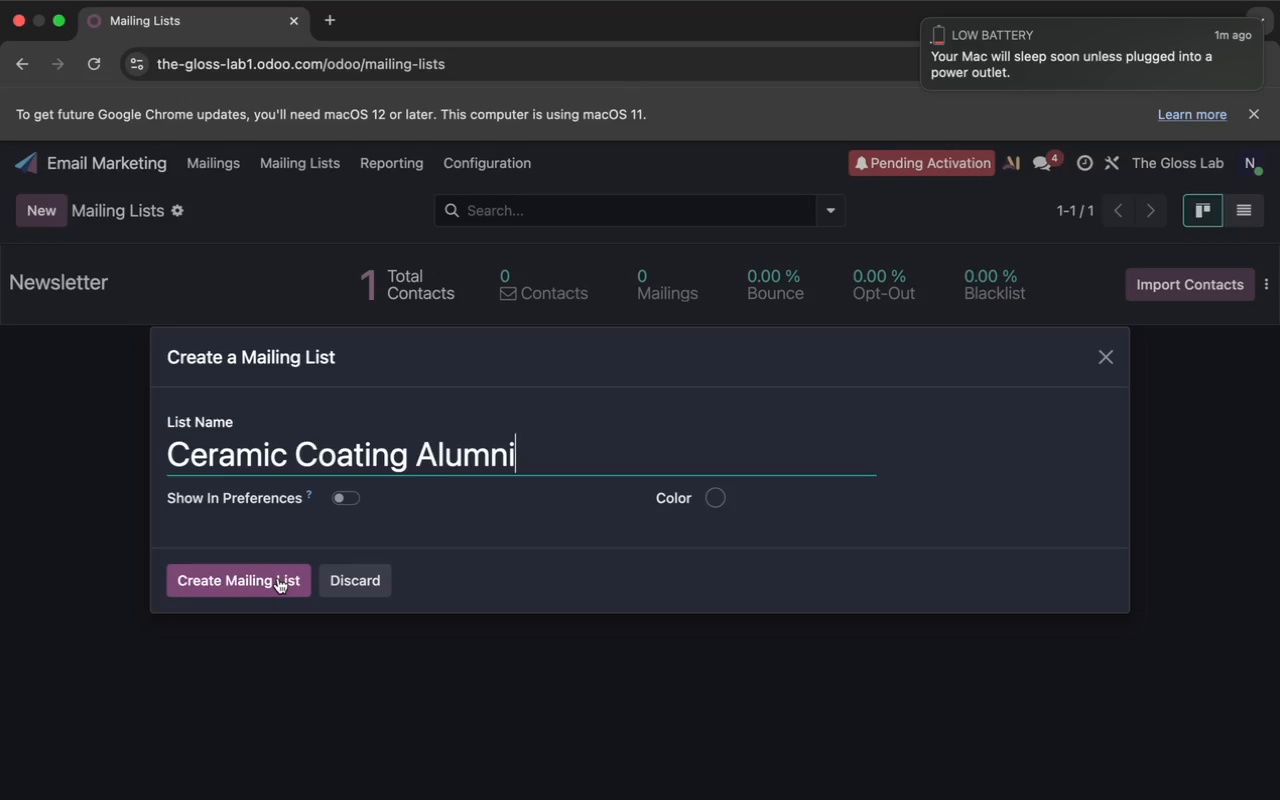 
wait(5.17)
 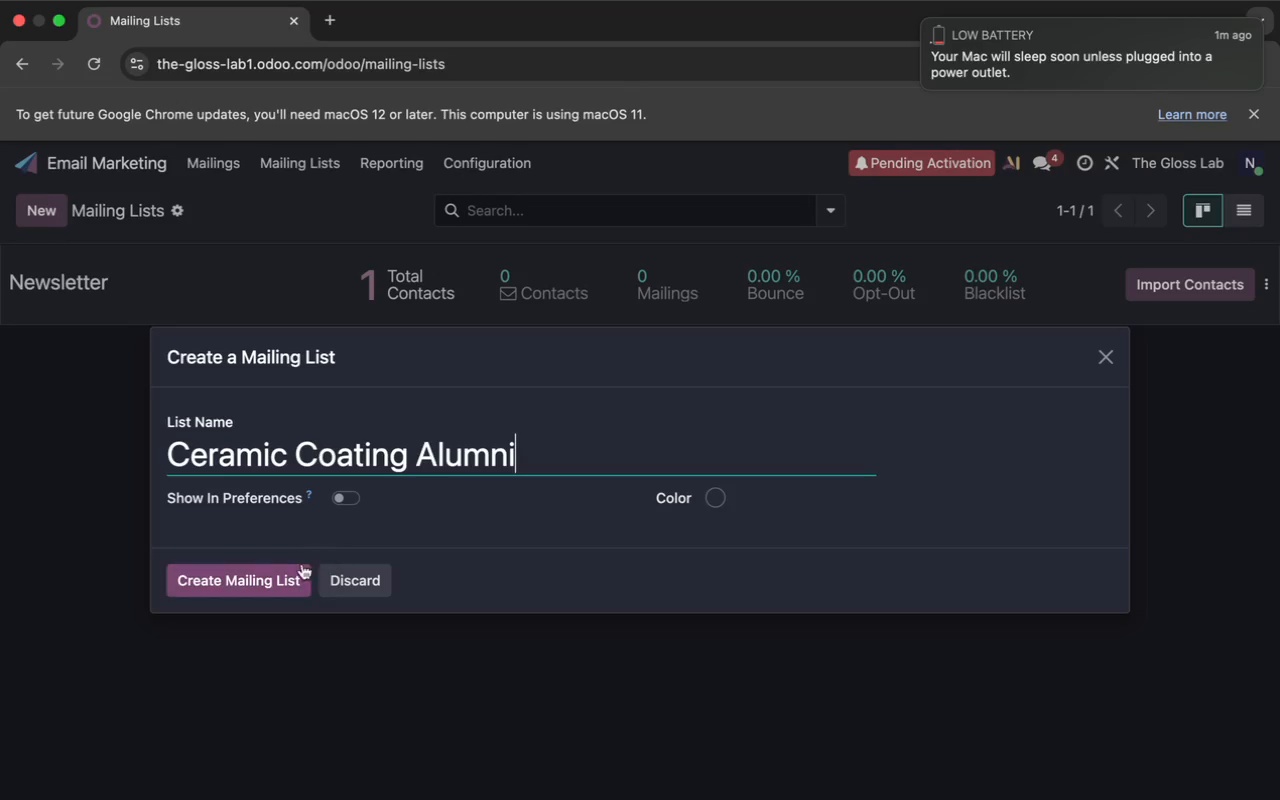 
left_click([279, 579])
 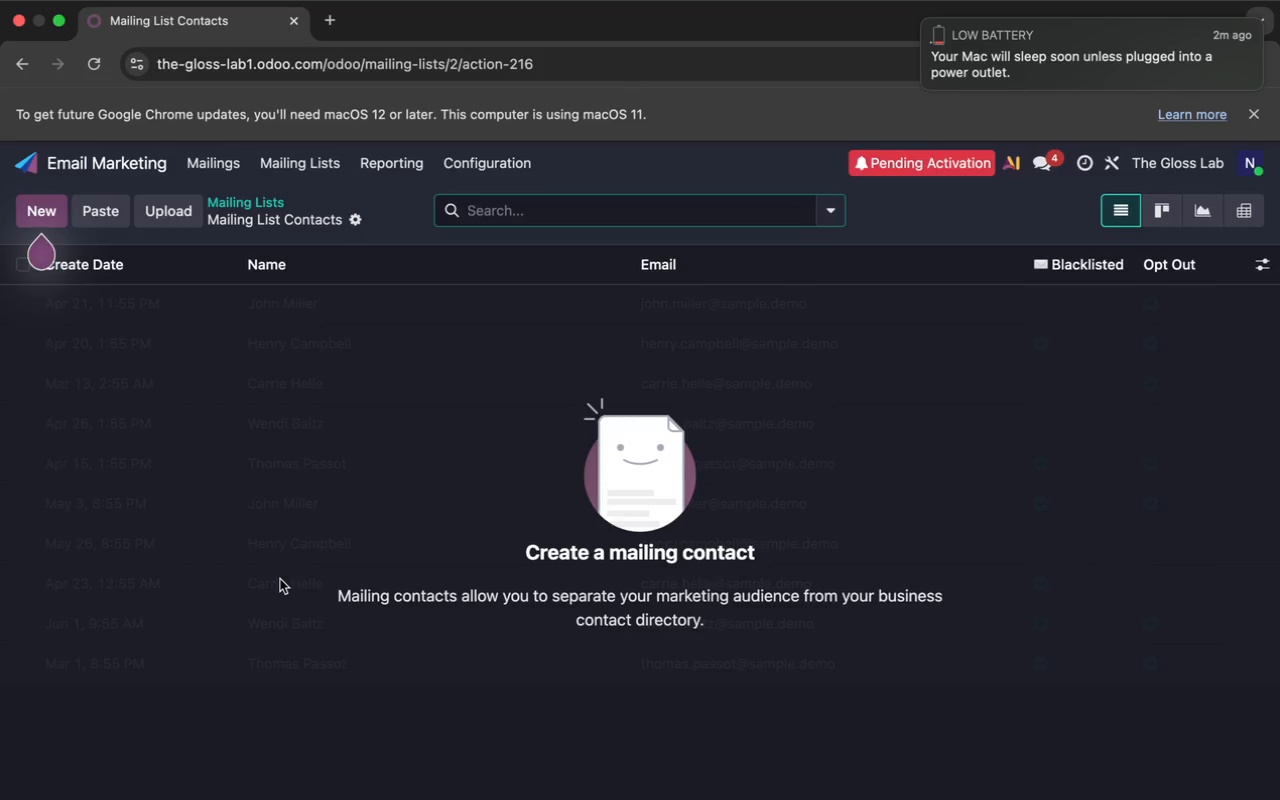 
wait(15.64)
 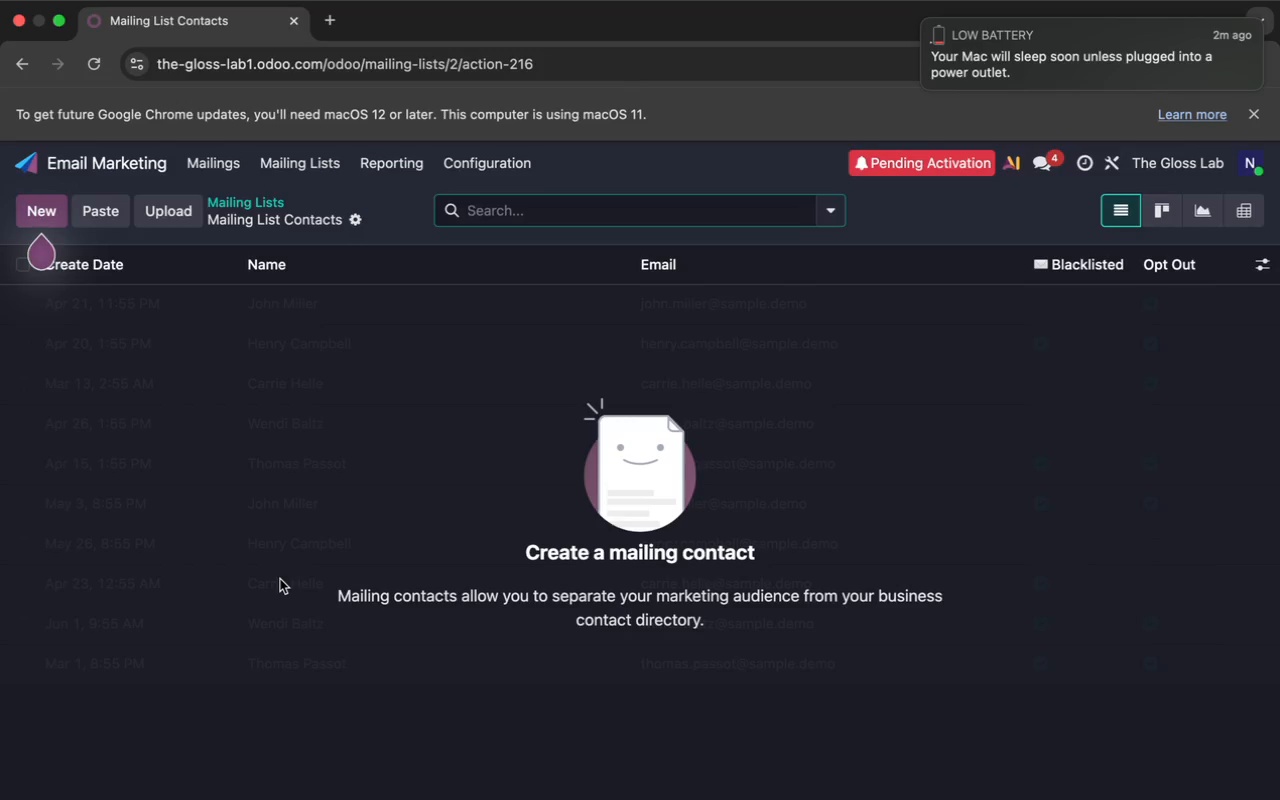 
left_click([189, 205])
 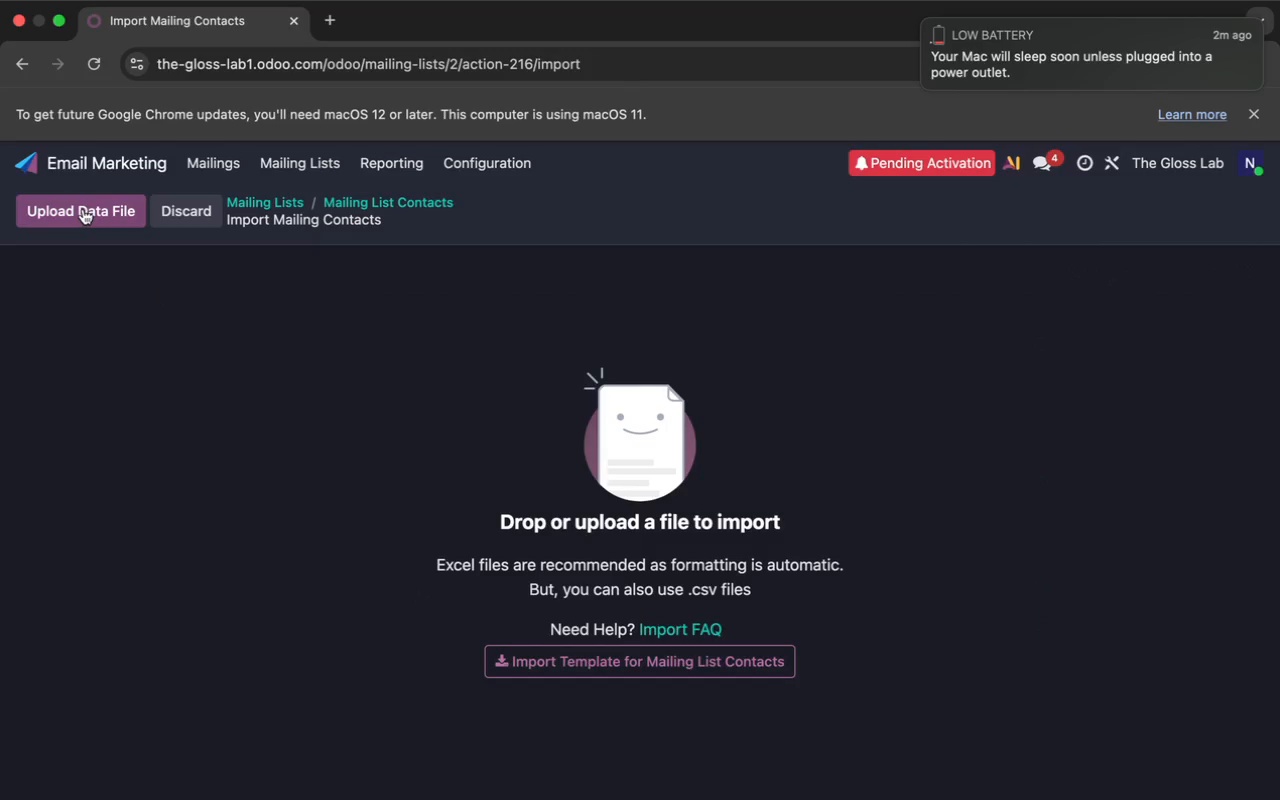 
left_click([92, 210])
 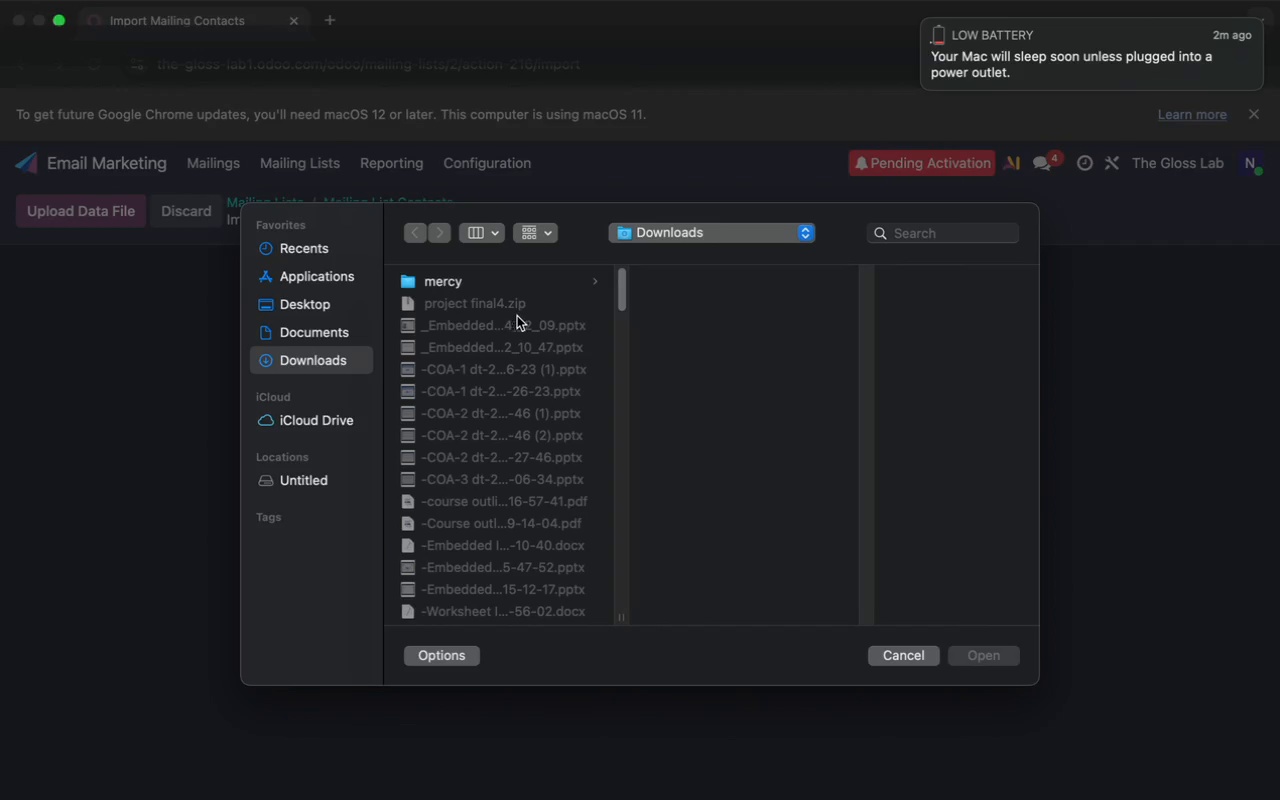 
wait(5.51)
 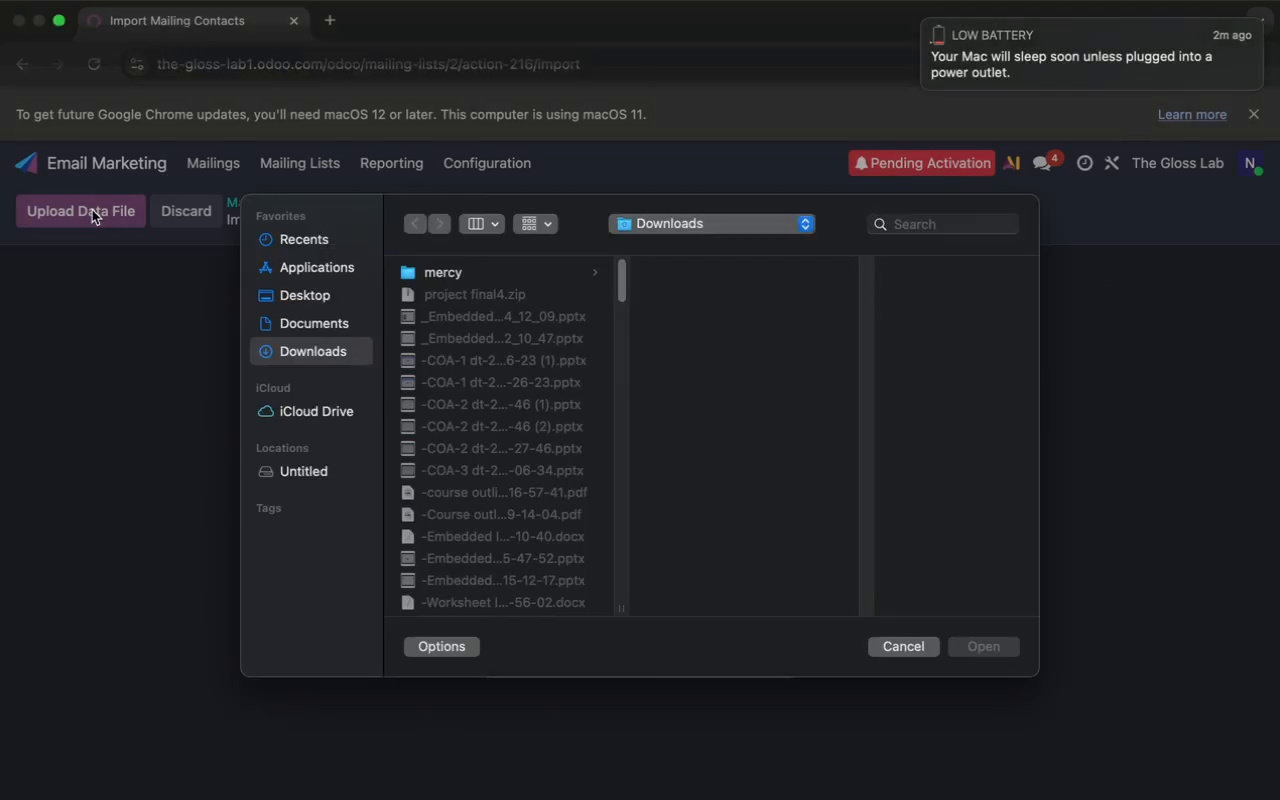 
left_click([922, 230])
 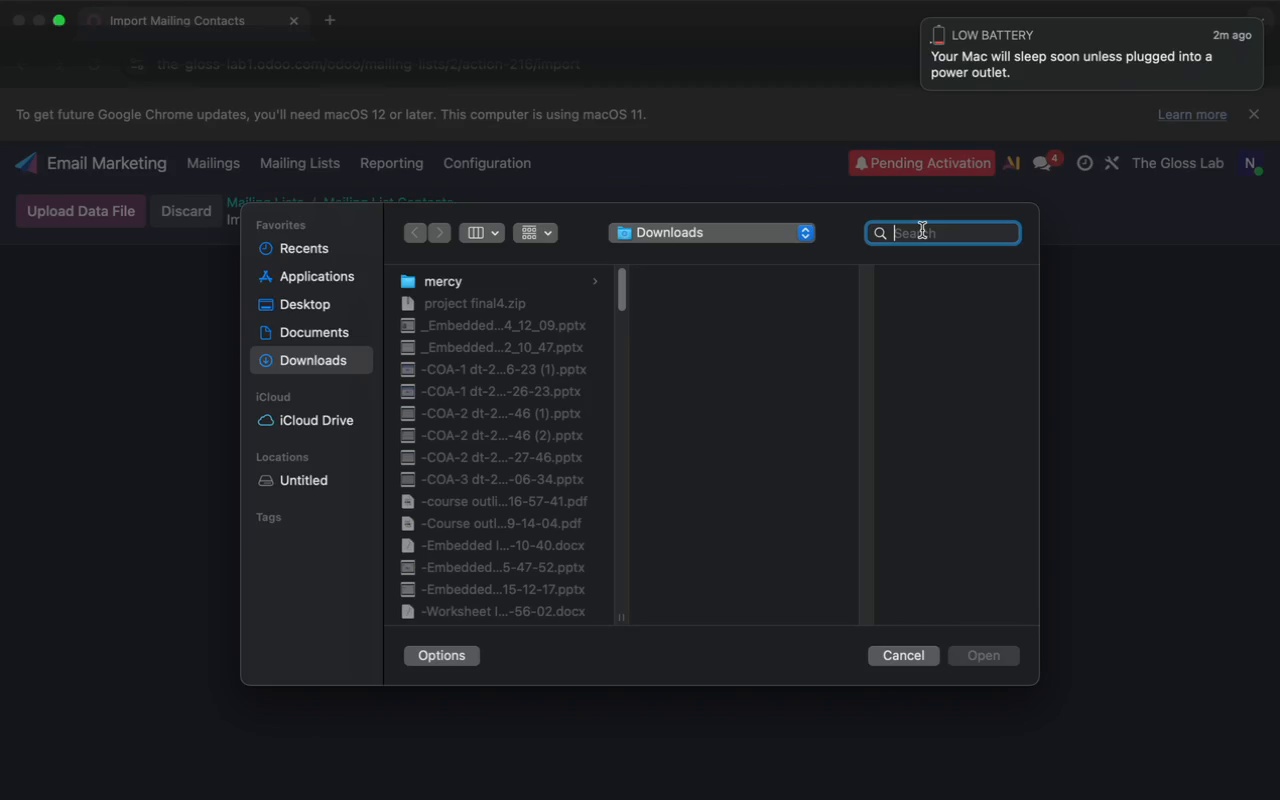 
type(glo)
 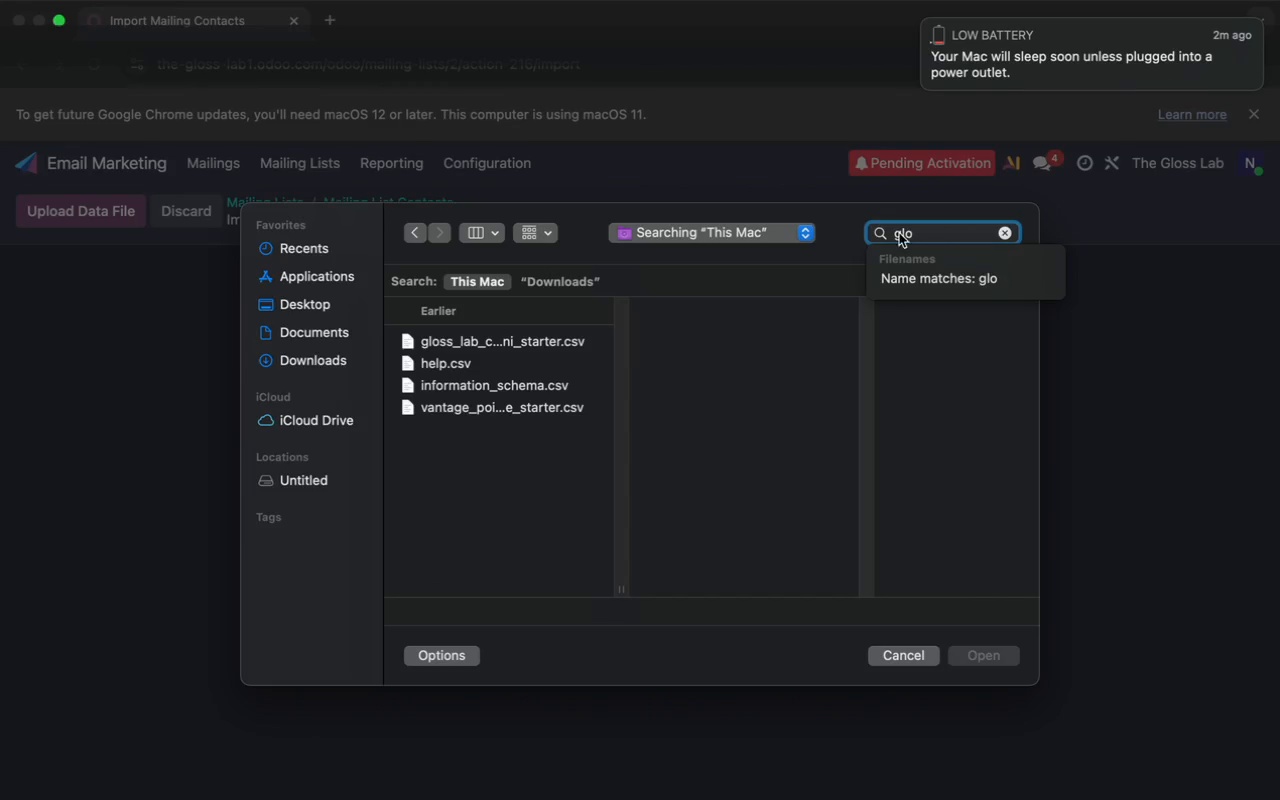 
wait(5.69)
 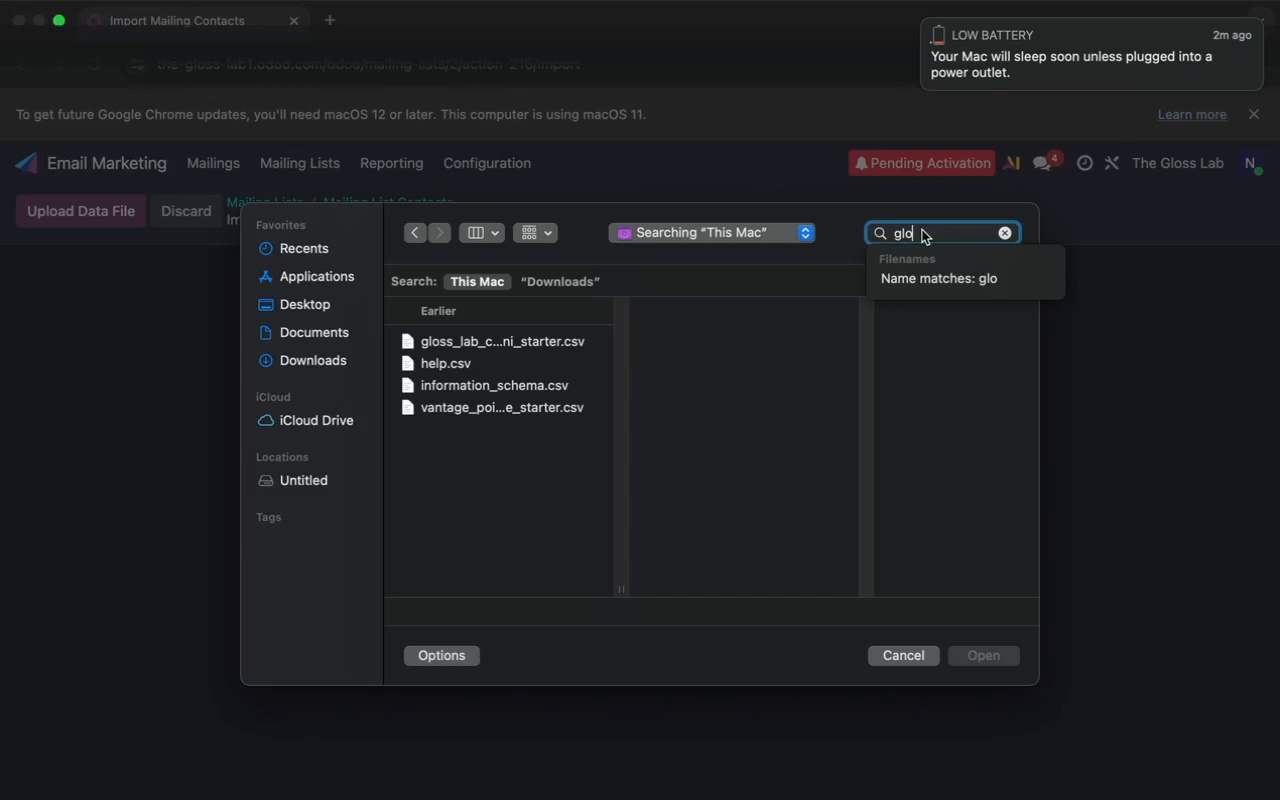 
left_click([456, 344])
 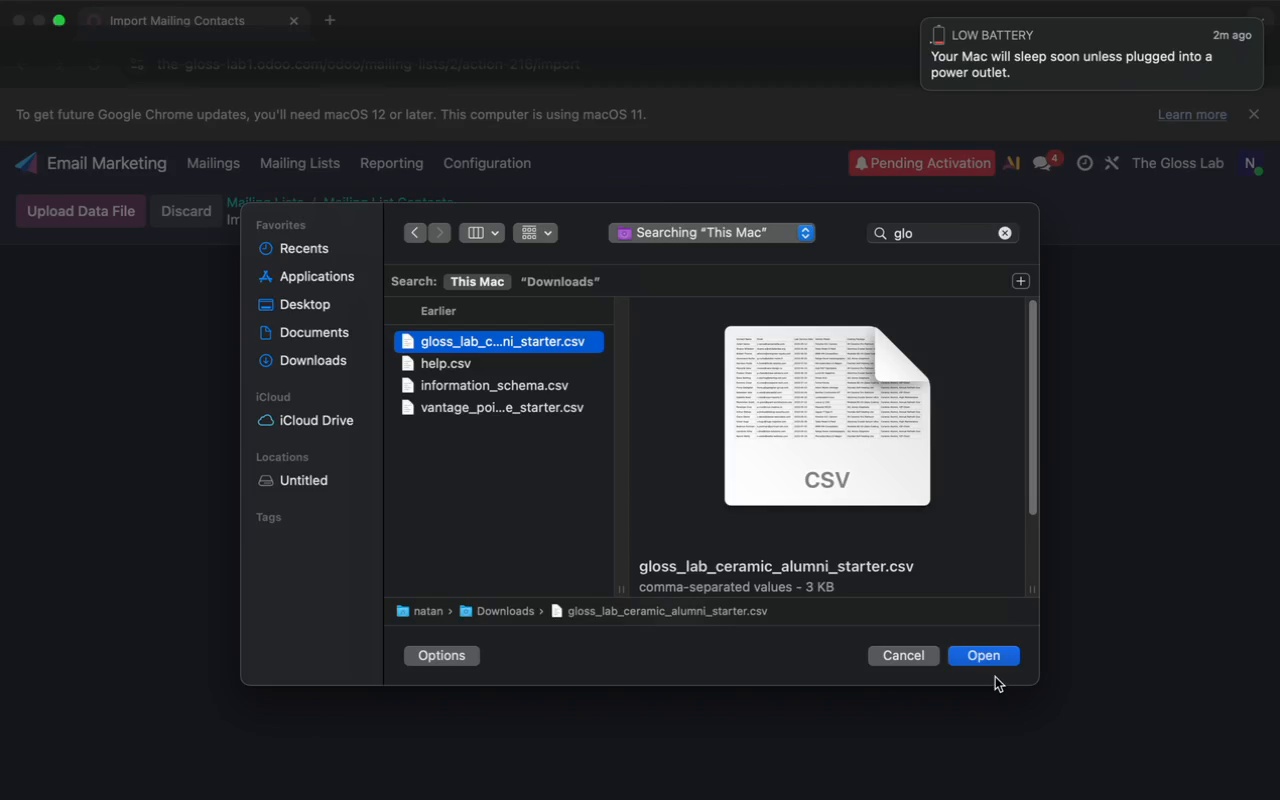 
left_click([989, 658])
 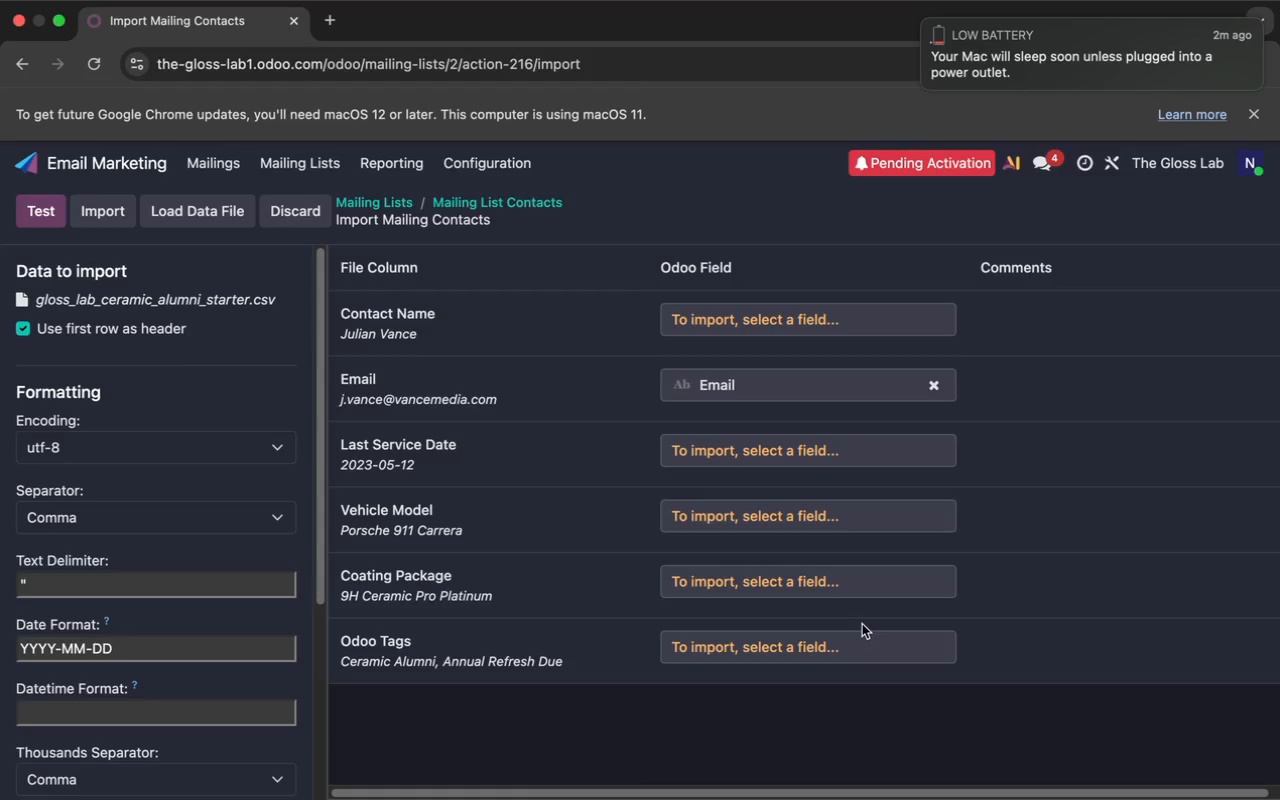 
wait(17.35)
 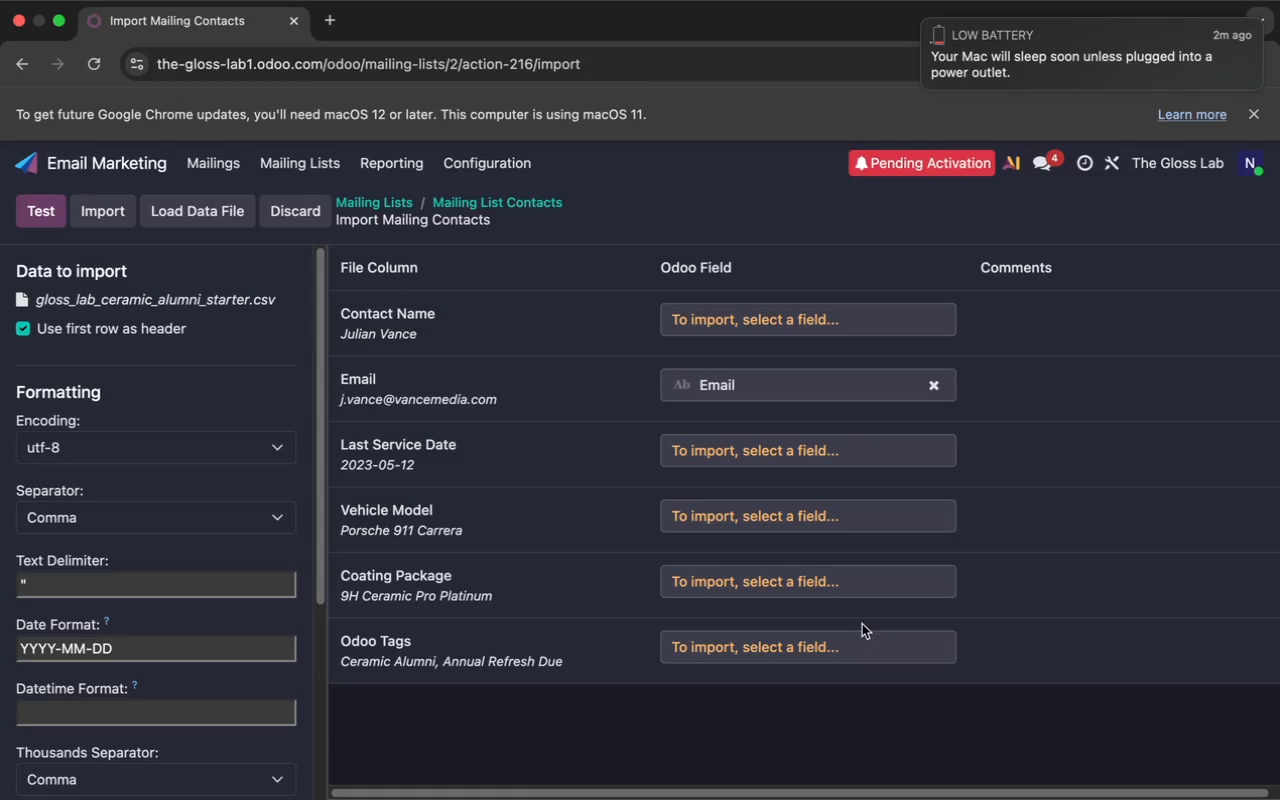 
left_click([317, 168])
 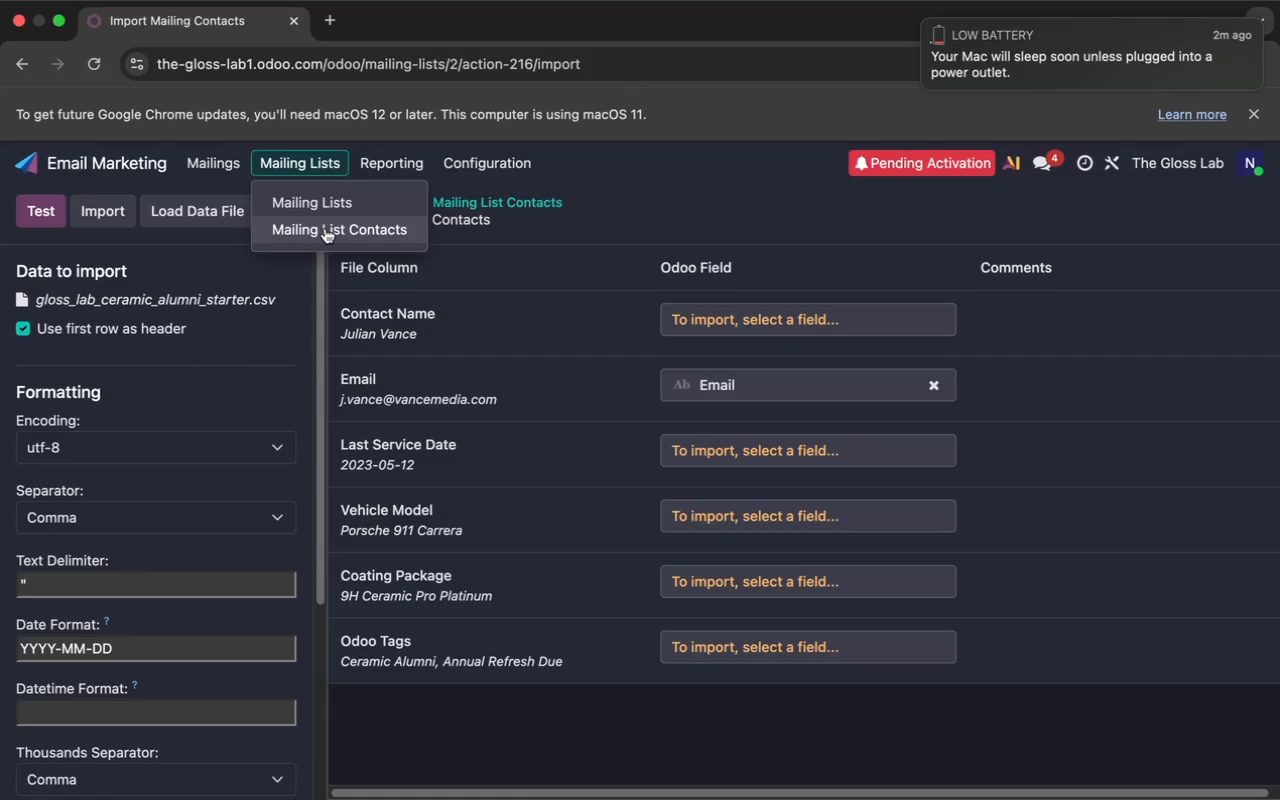 
left_click([325, 228])
 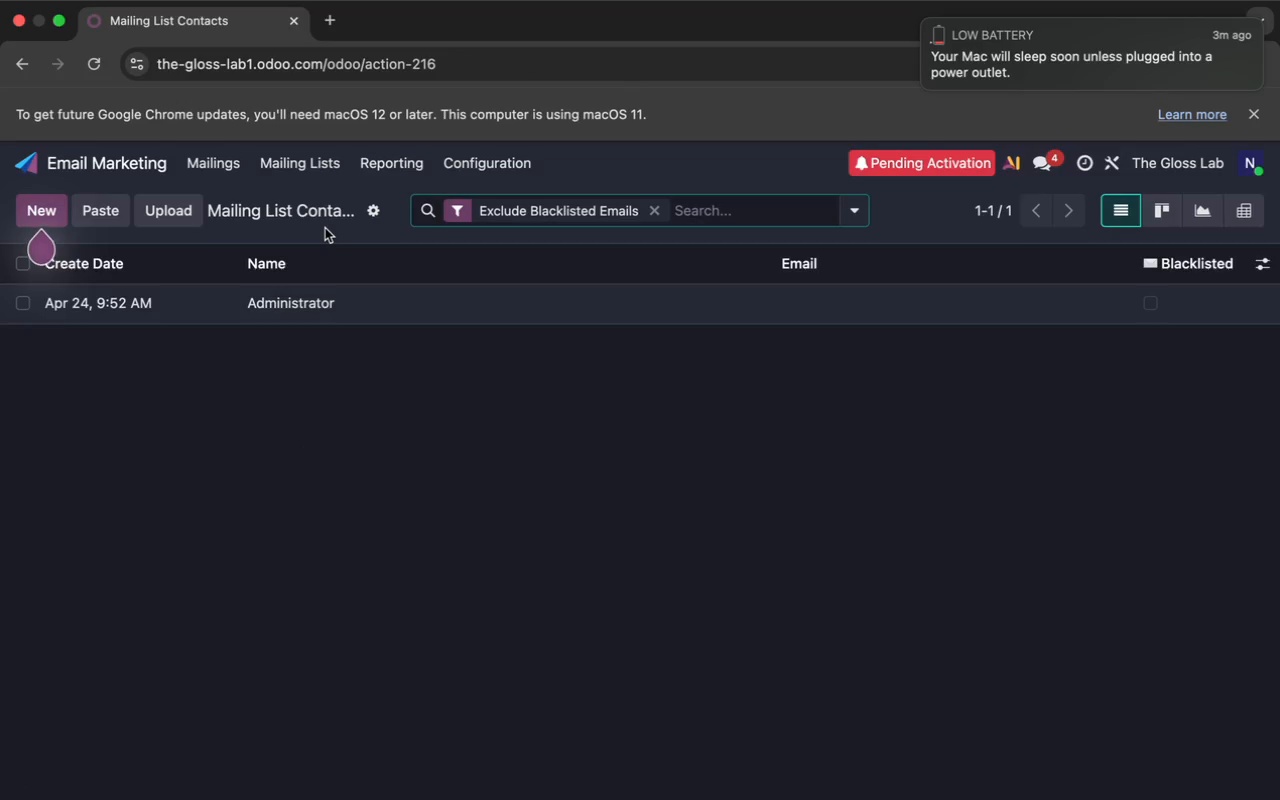 
wait(11.6)
 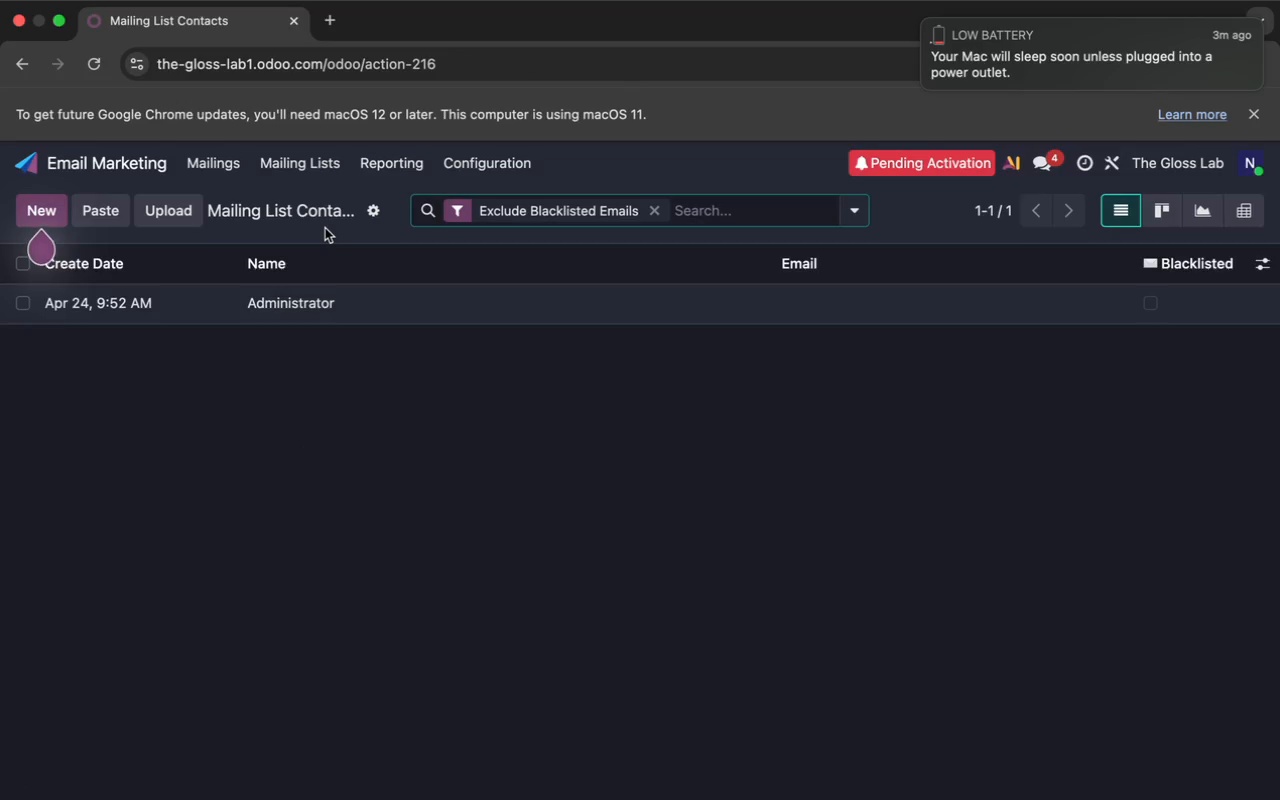 
scroll: coordinate [219, 246], scroll_direction: up, amount: 44.0
 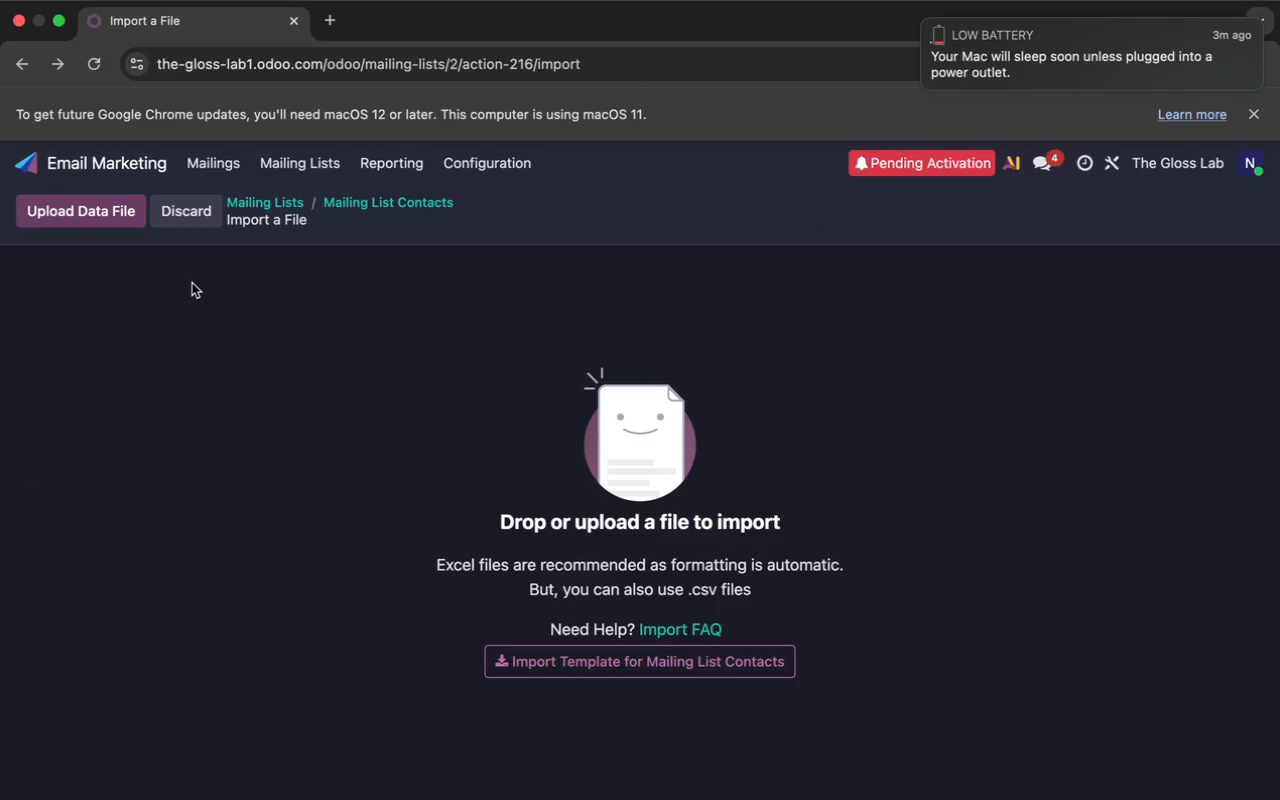 
wait(11.25)
 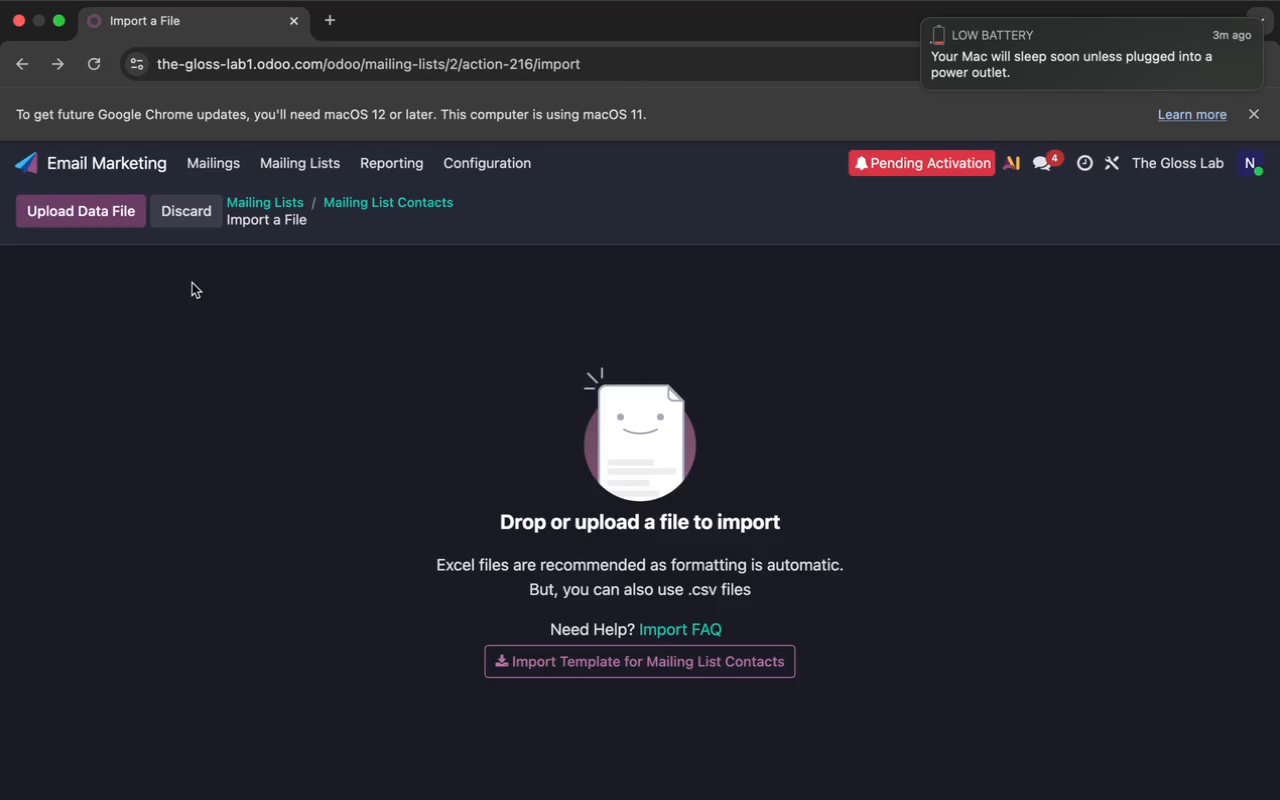 
scroll: coordinate [192, 283], scroll_direction: up, amount: 2.0
 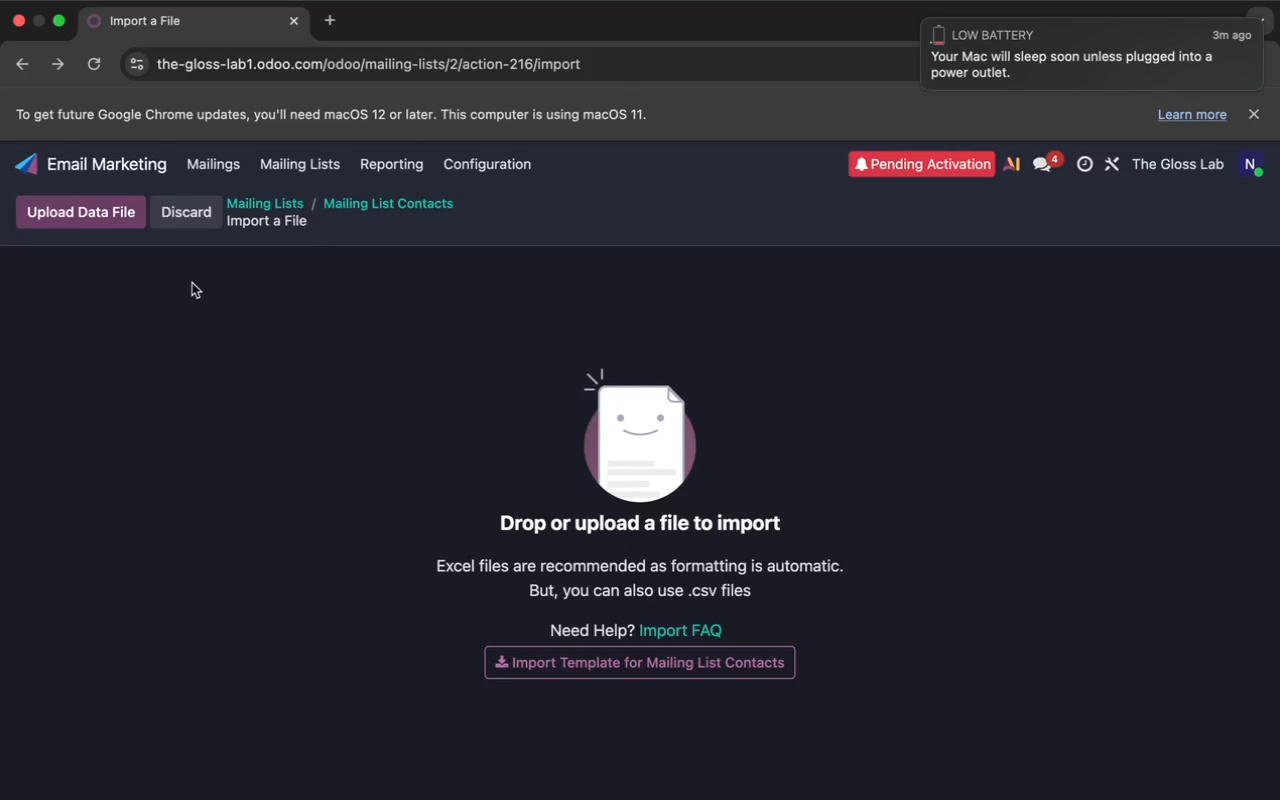 
scroll: coordinate [192, 283], scroll_direction: down, amount: 1.0
 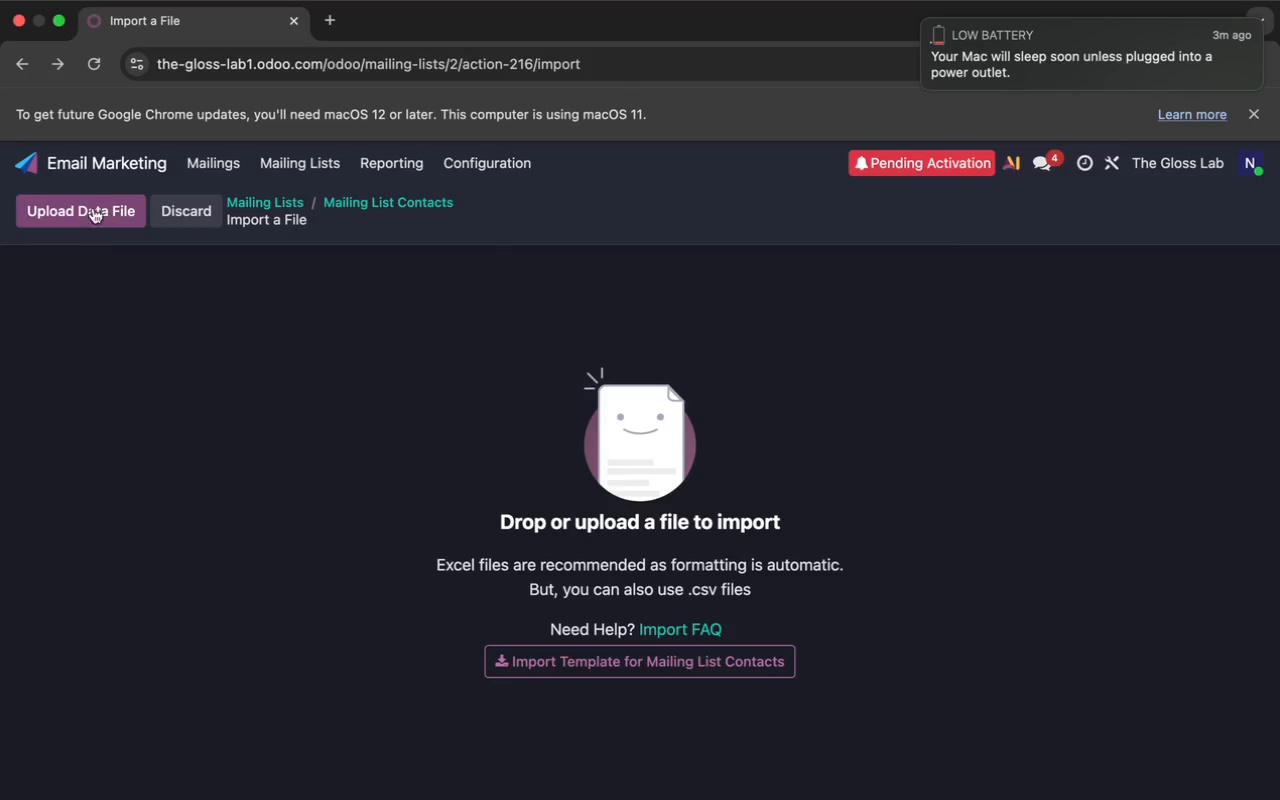 
scroll: coordinate [52, 275], scroll_direction: up, amount: 103.0
 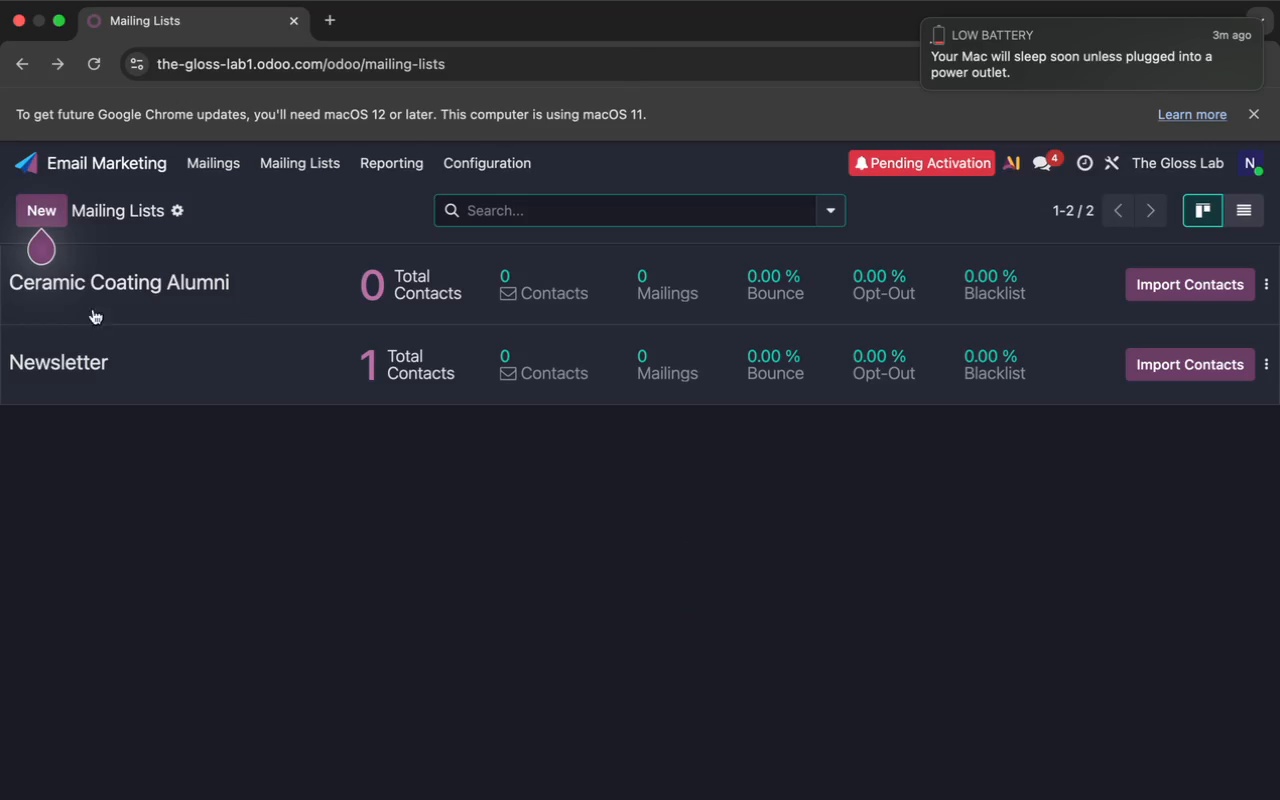 
left_click([94, 291])
 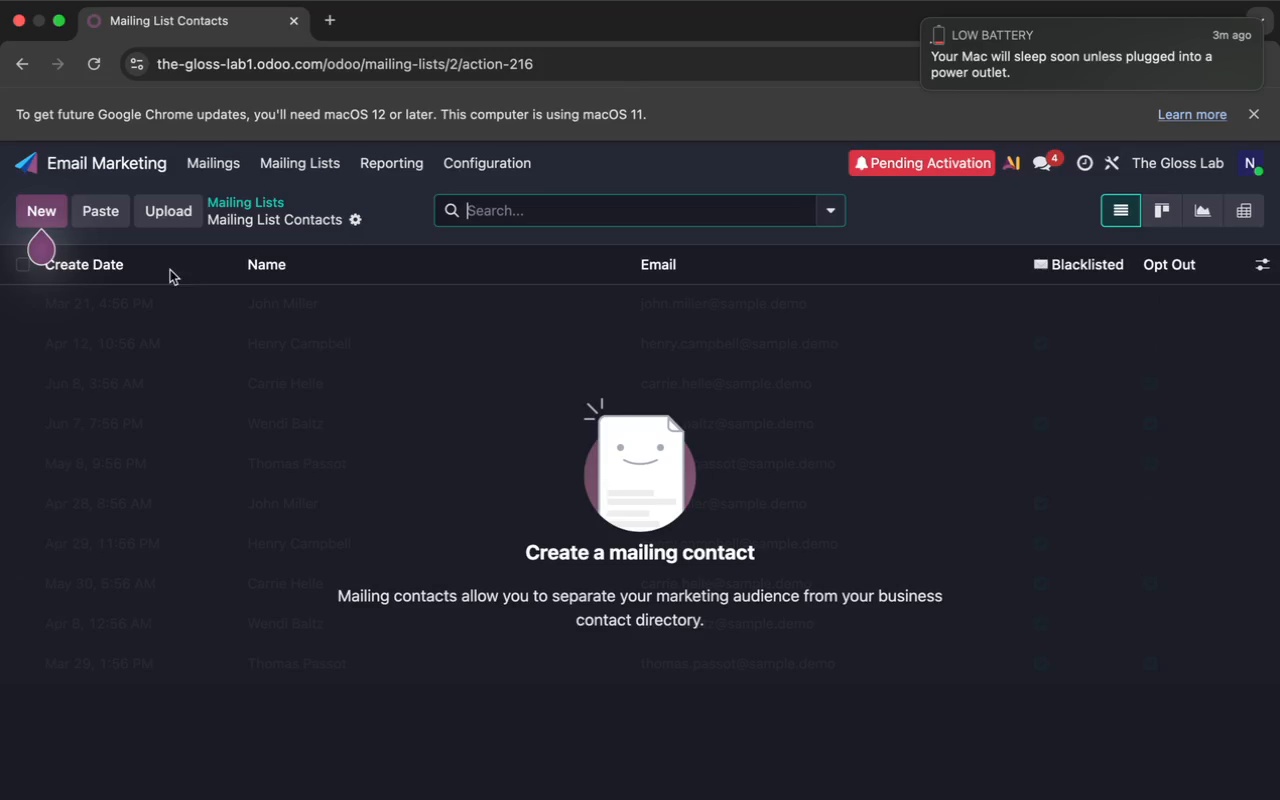 
left_click([158, 218])
 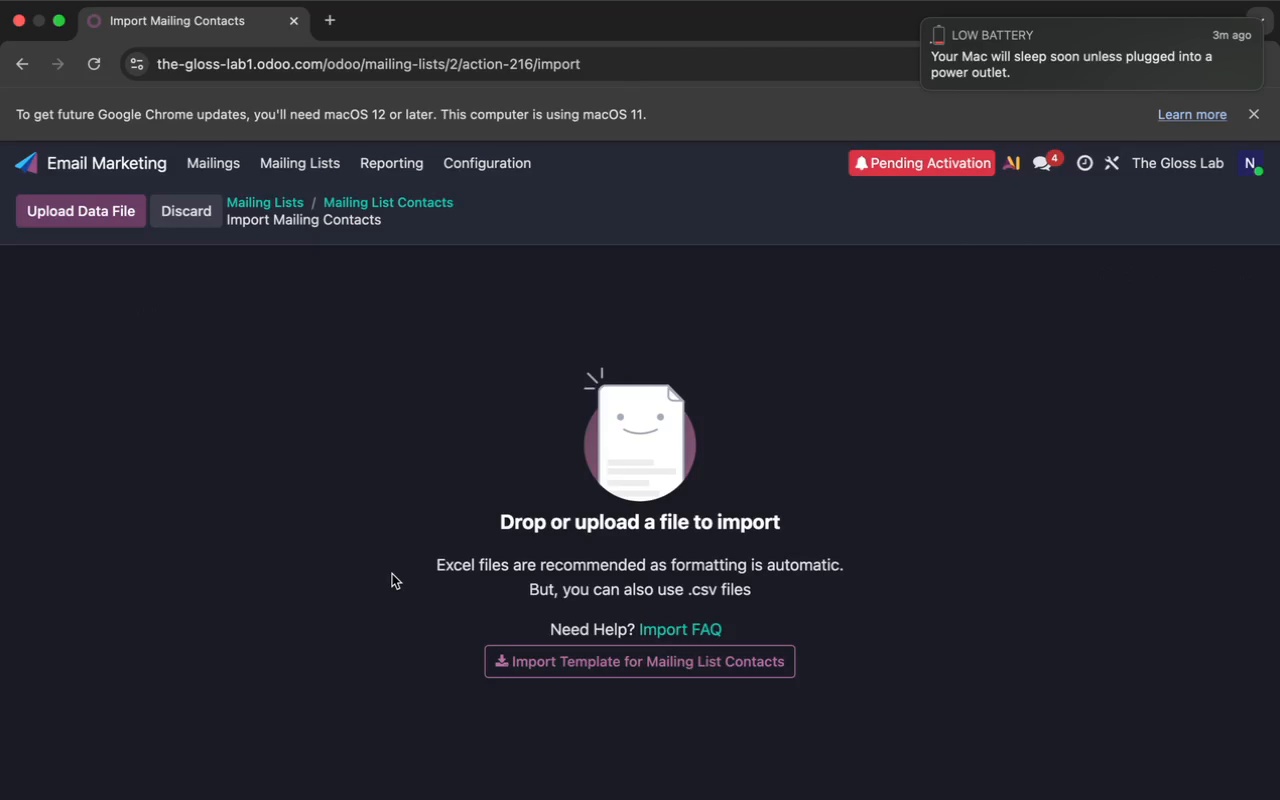 
wait(7.28)
 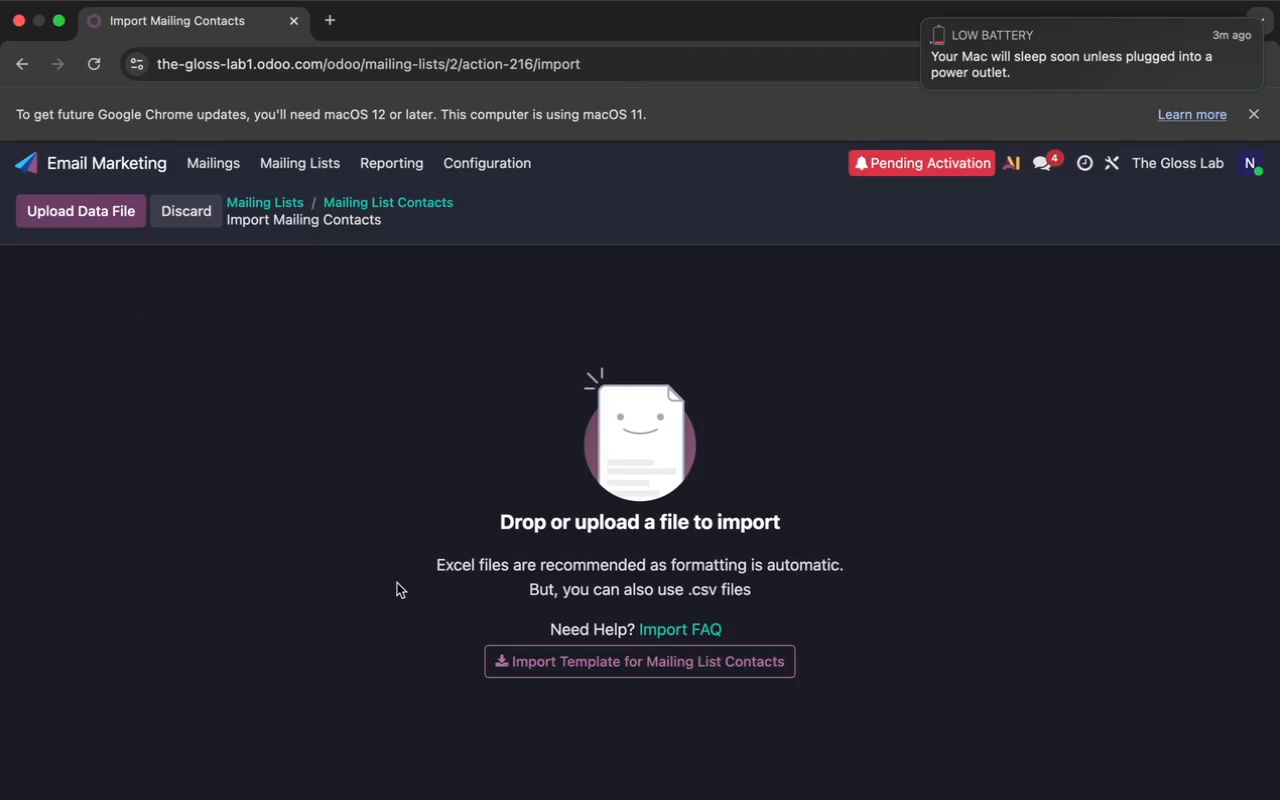 
left_click([521, 662])
 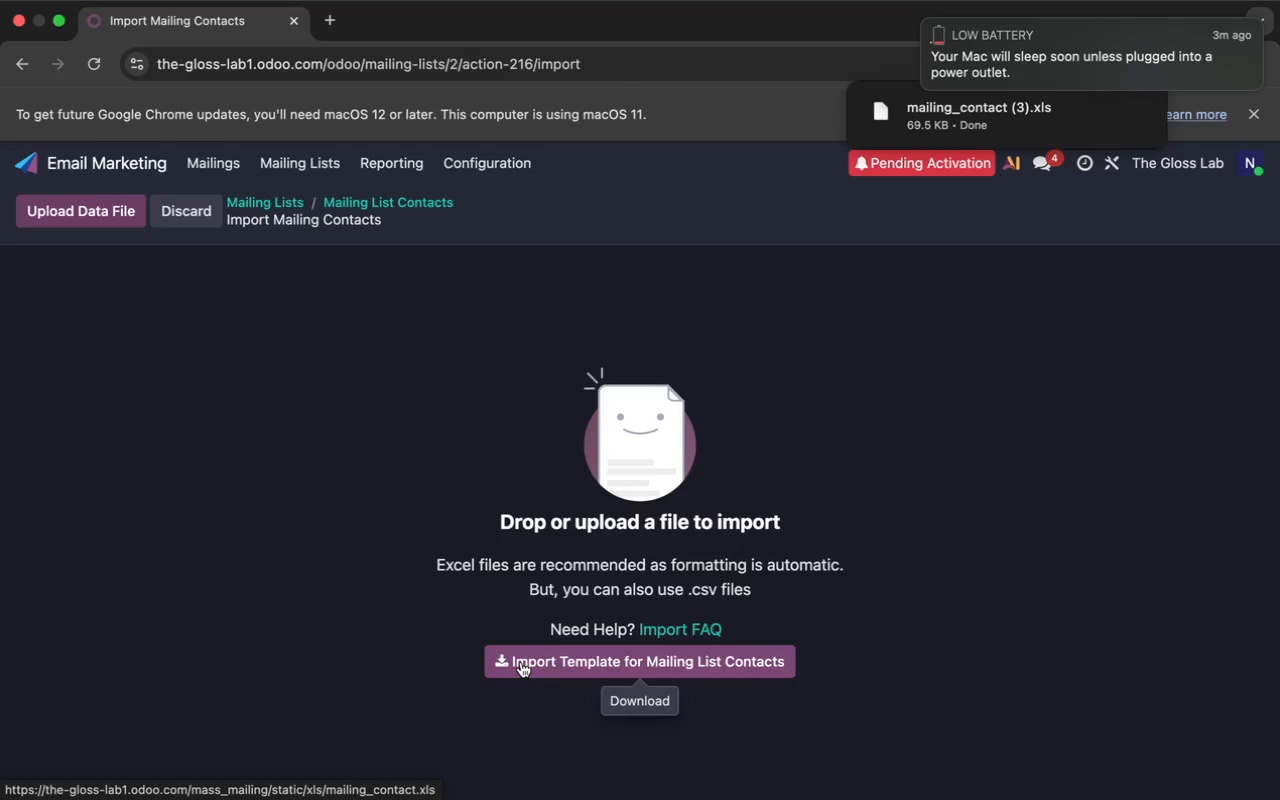 
wait(8.23)
 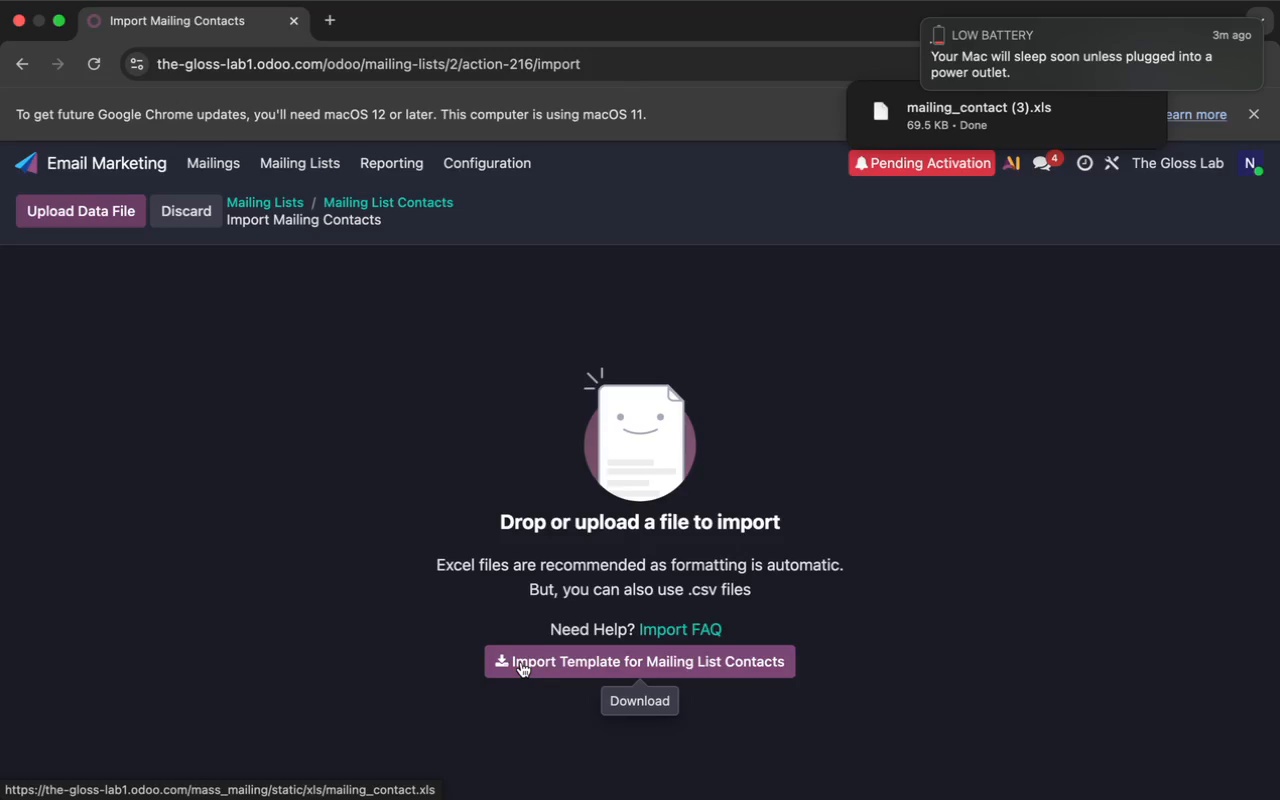 
left_click([83, 209])
 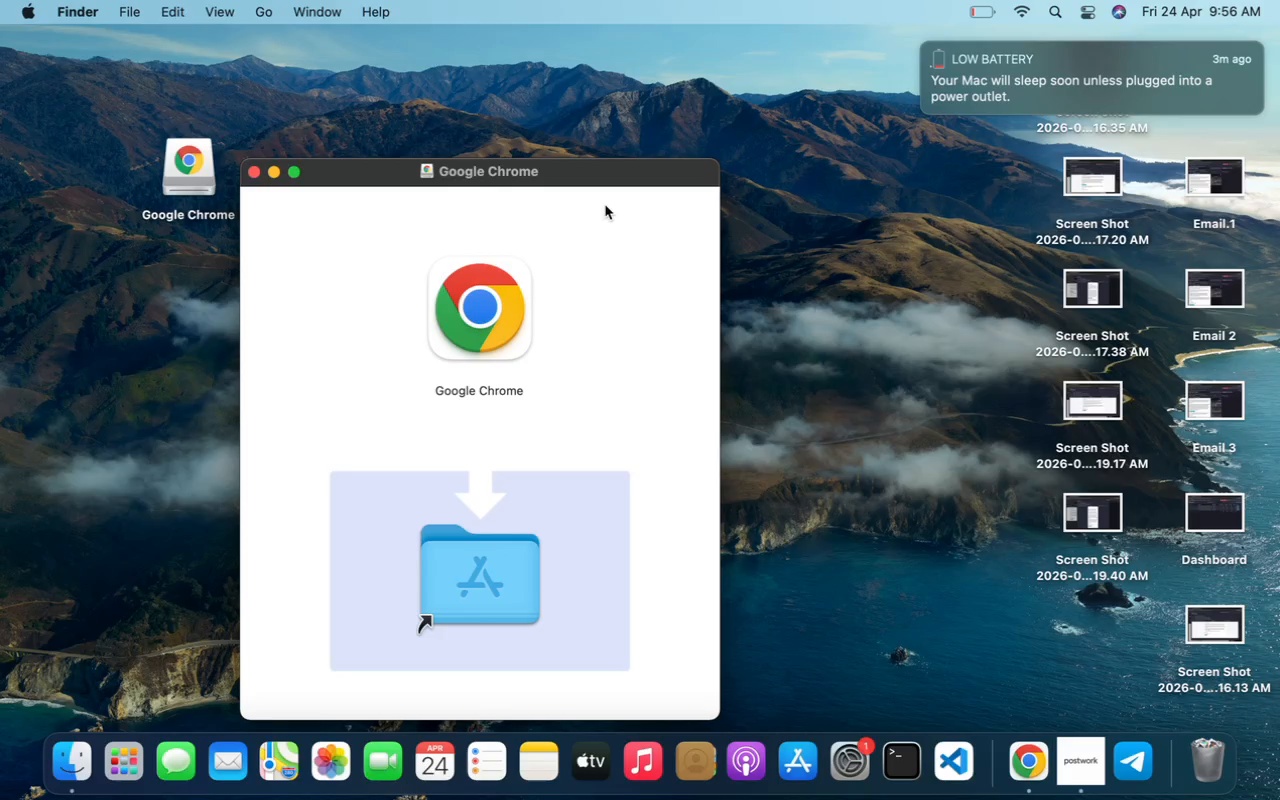 
wait(5.76)
 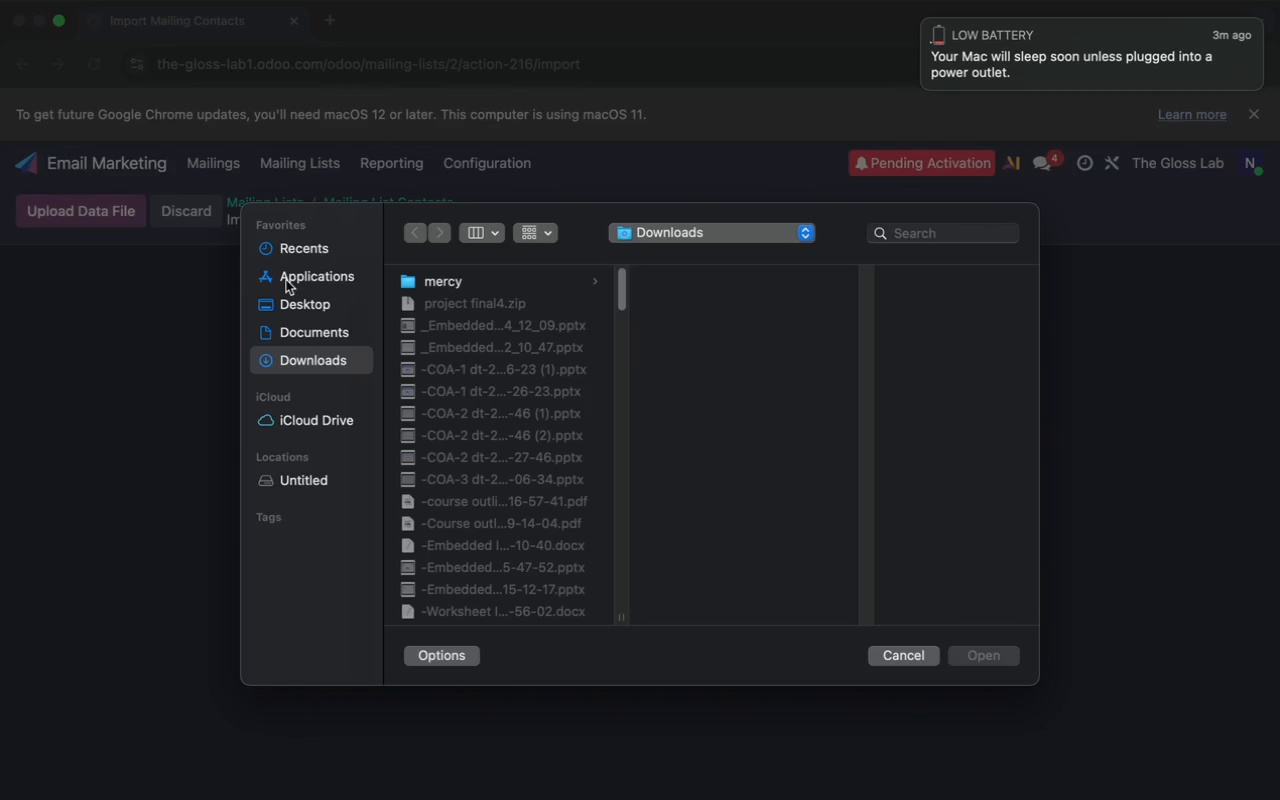 
left_click([247, 166])
 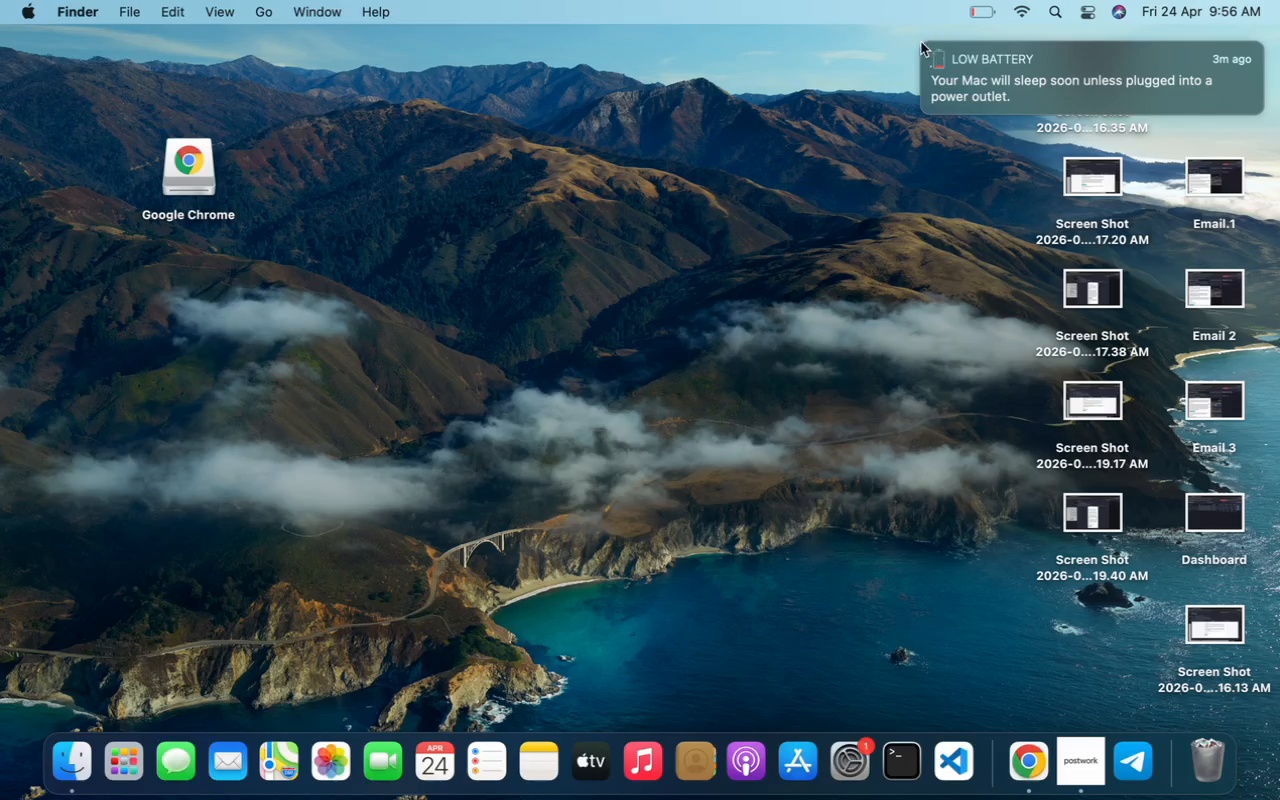 
left_click([918, 40])
 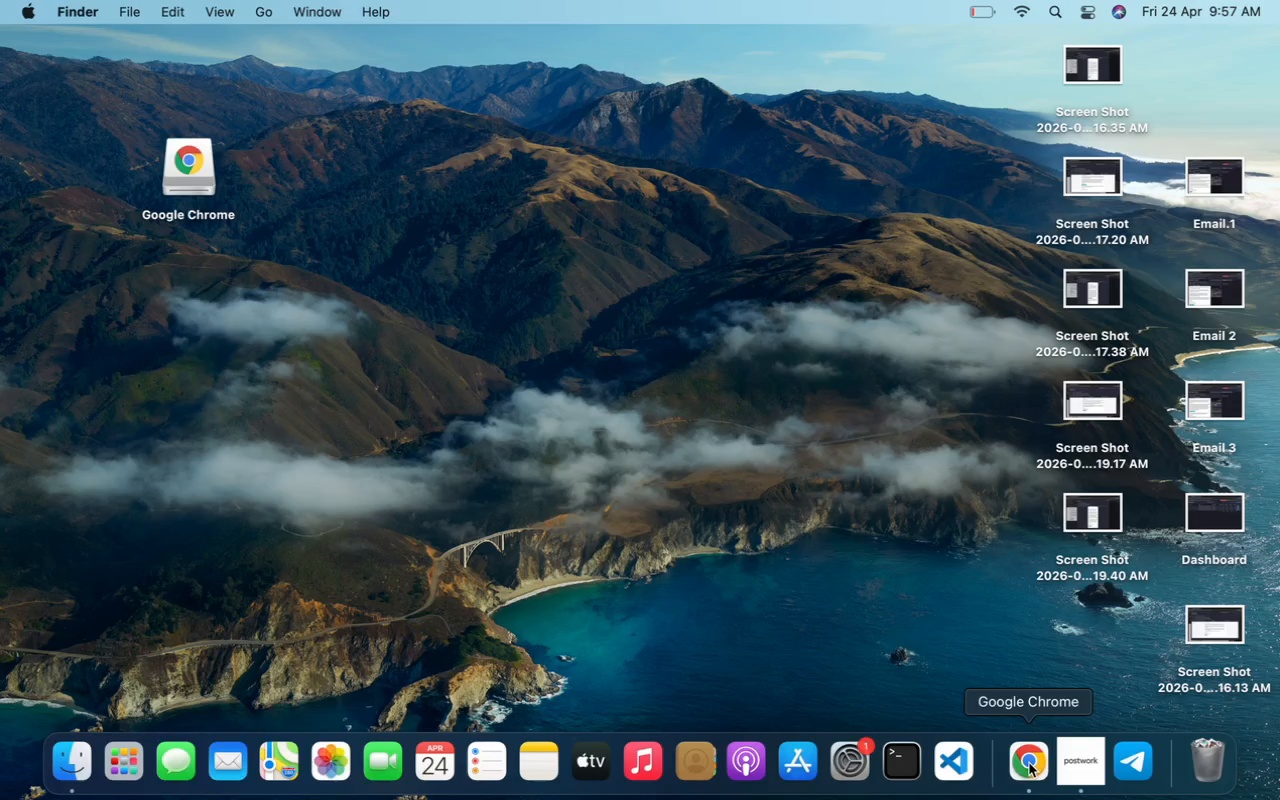 
left_click([1029, 763])
 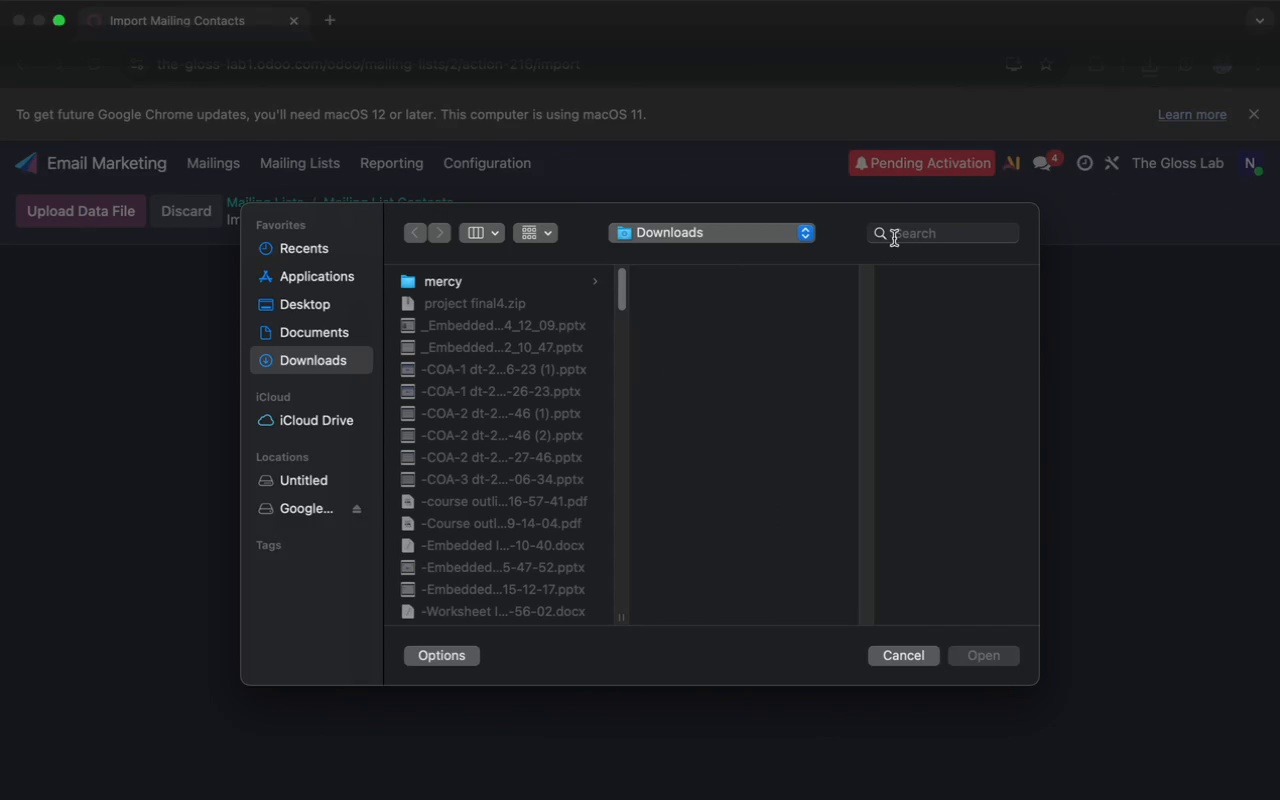 
left_click([908, 235])
 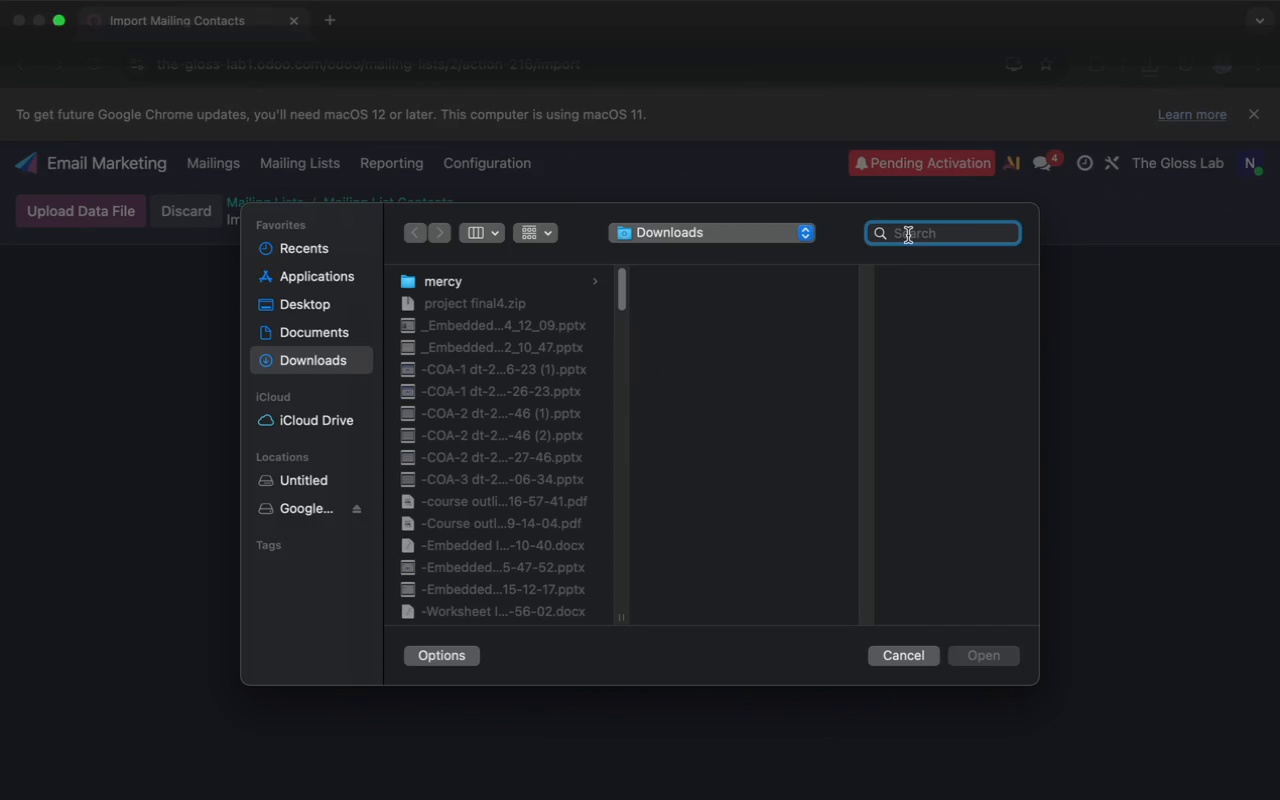 
type(glo)
 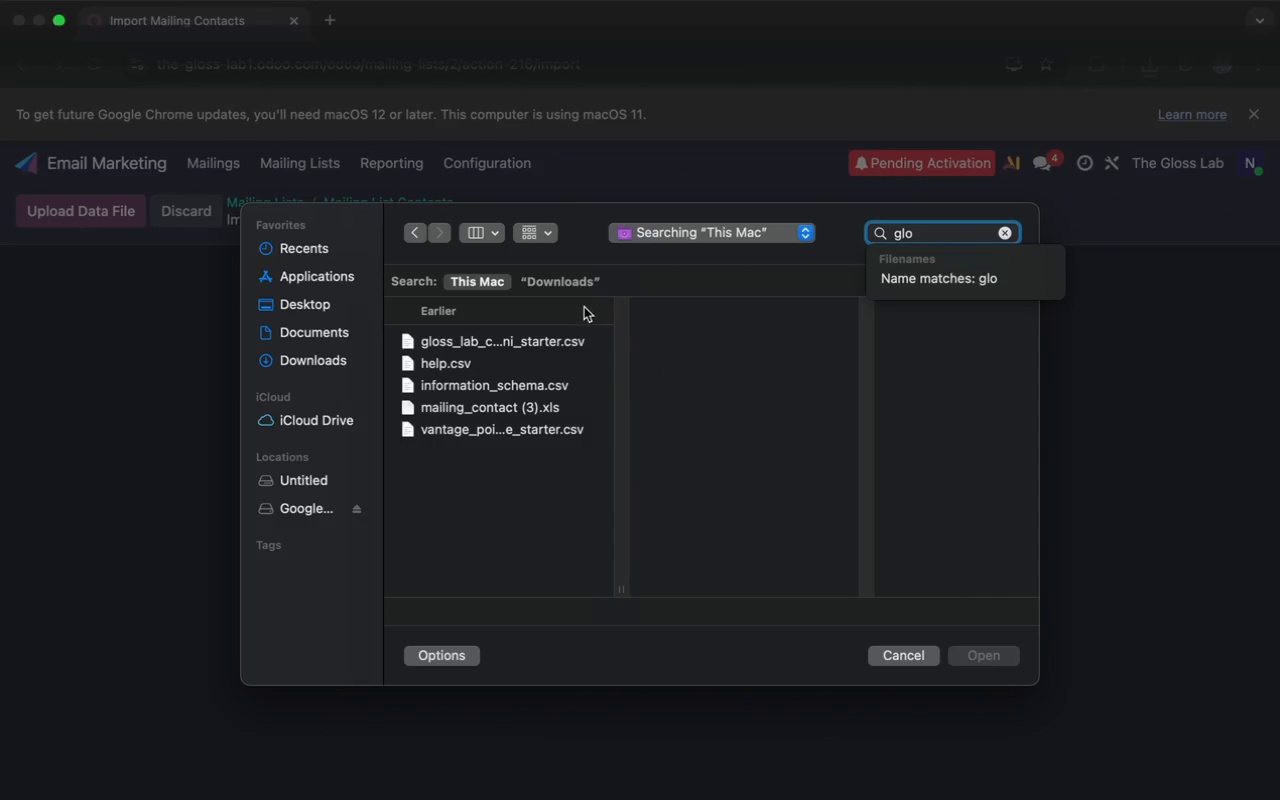 
left_click([498, 340])
 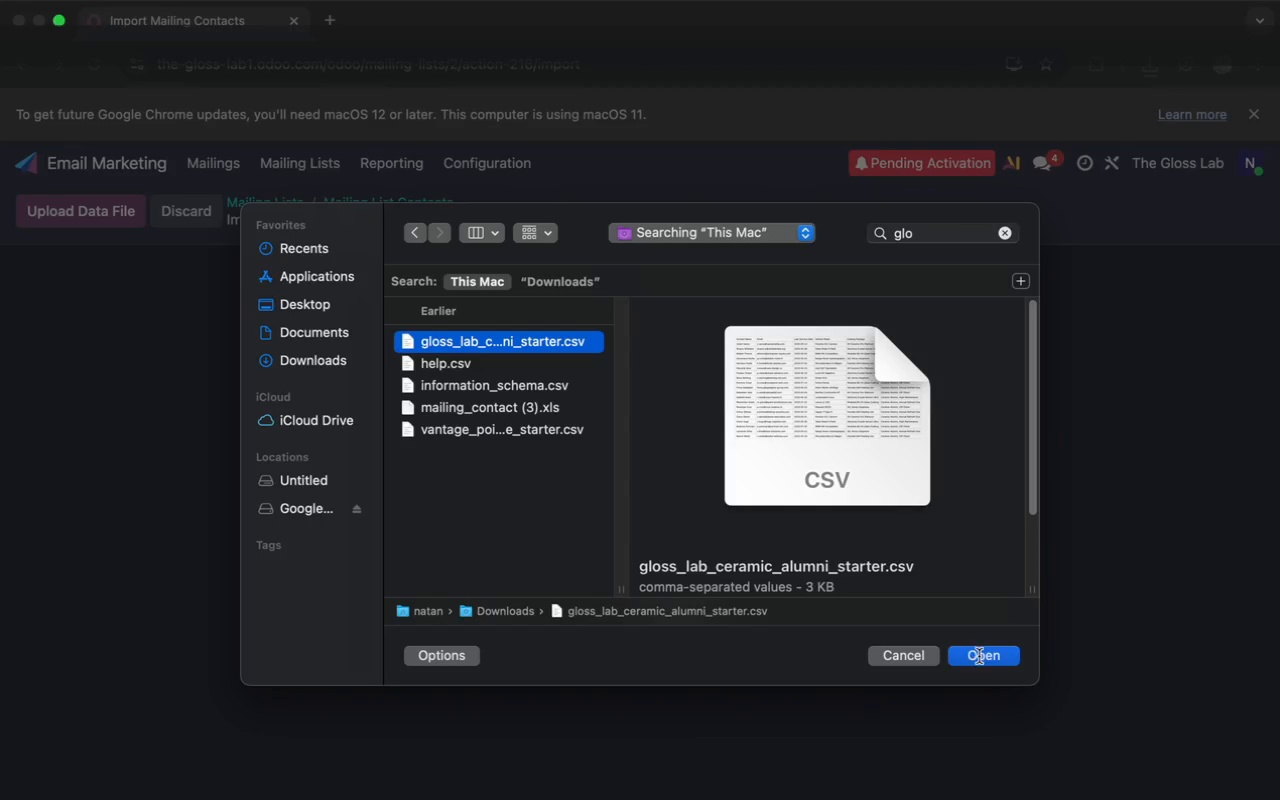 
left_click([979, 656])
 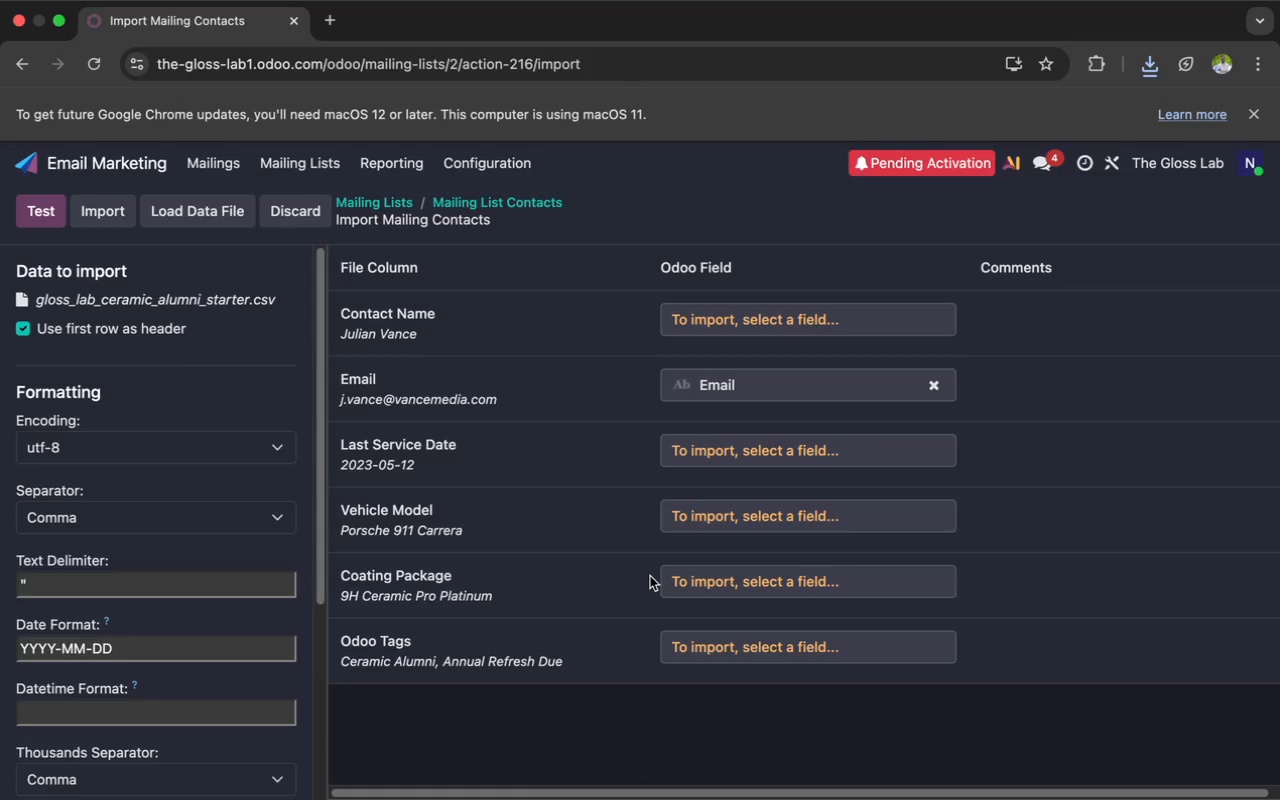 
wait(8.58)
 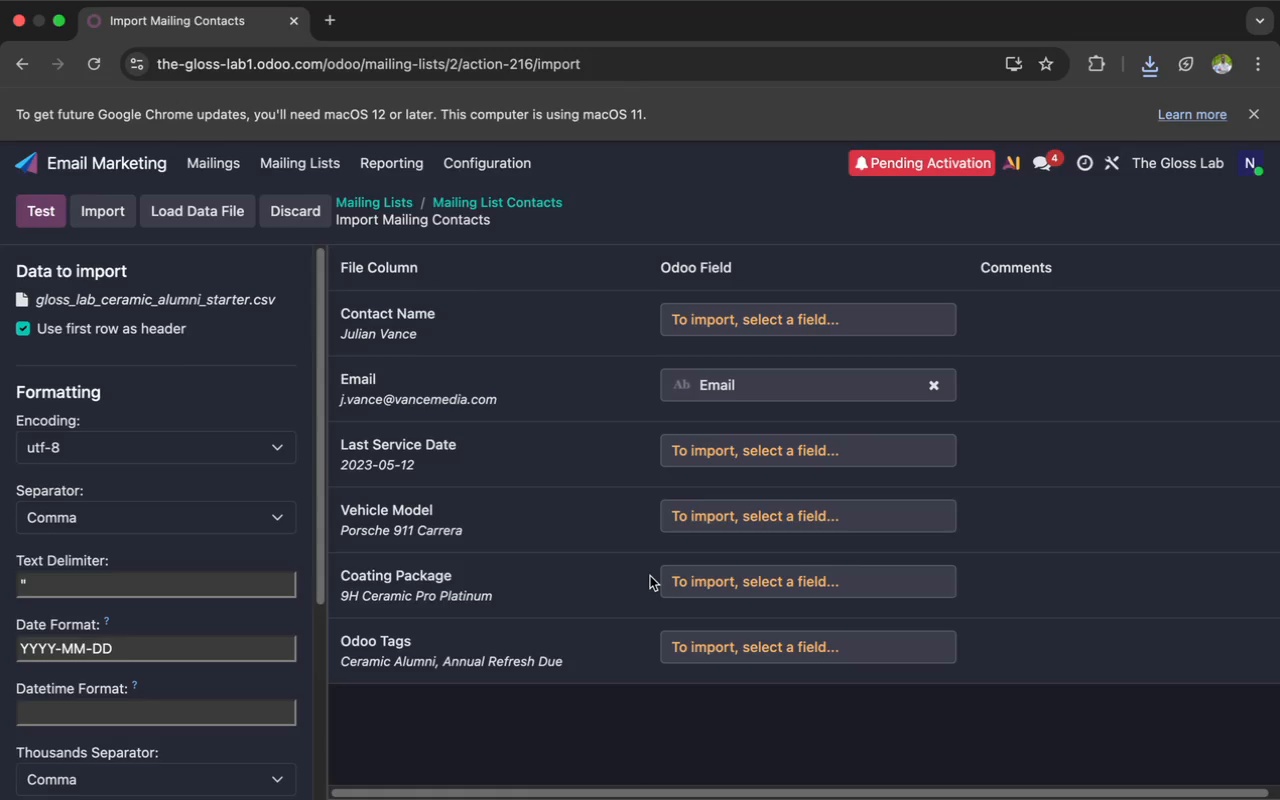 
left_click([946, 314])
 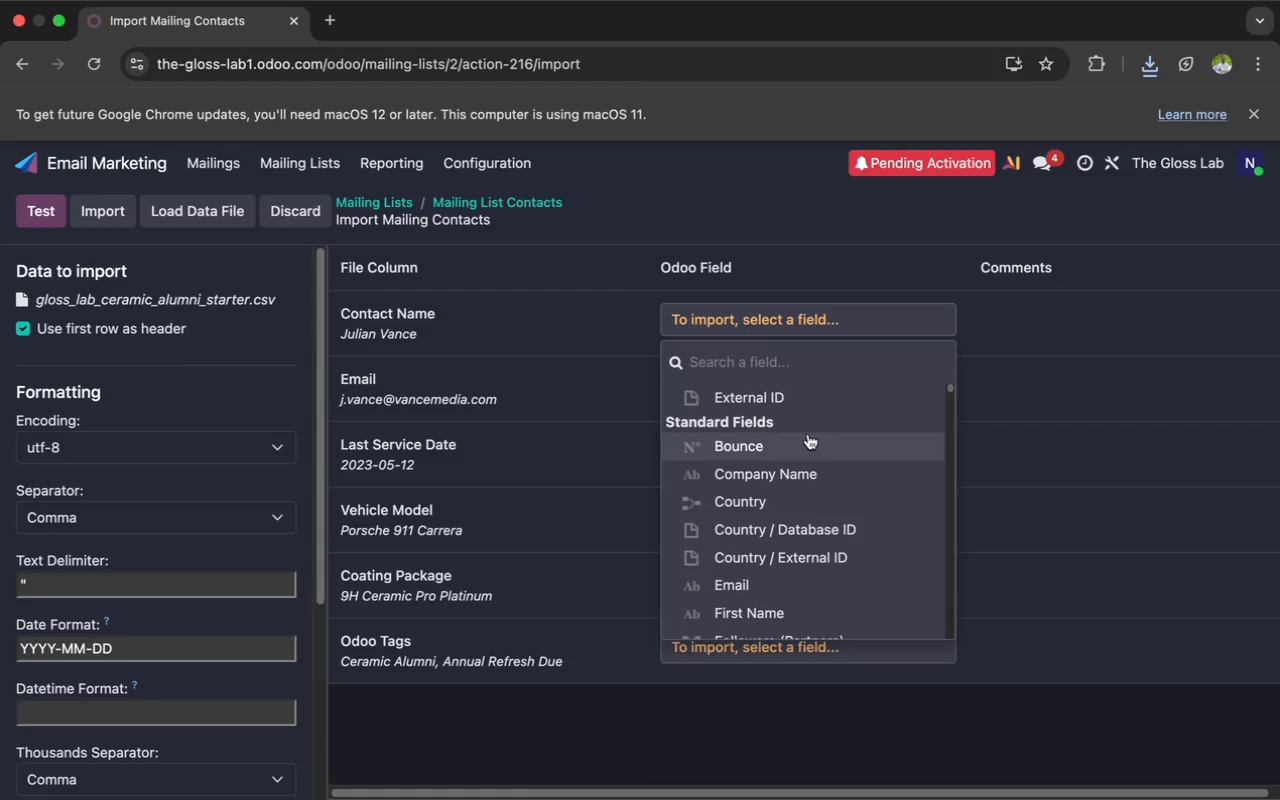 
scroll: coordinate [808, 432], scroll_direction: down, amount: 26.0
 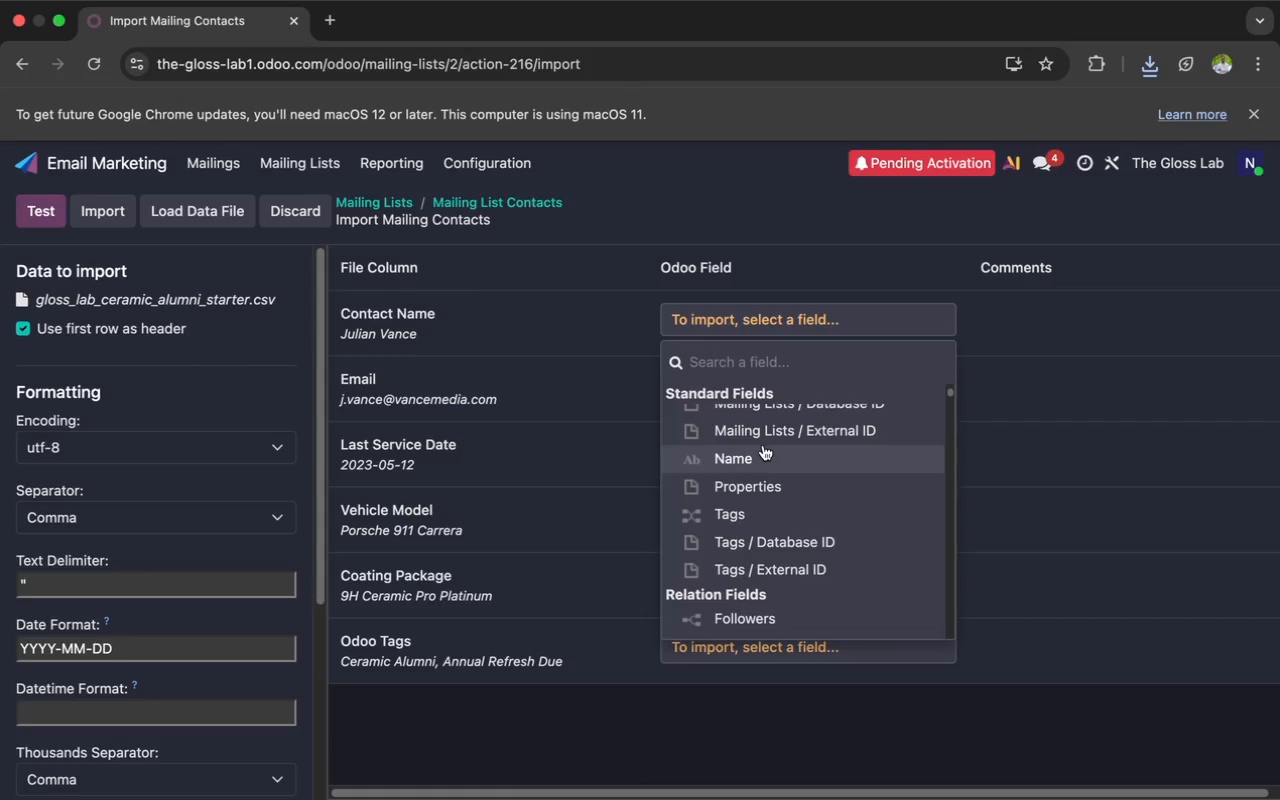 
left_click([760, 449])
 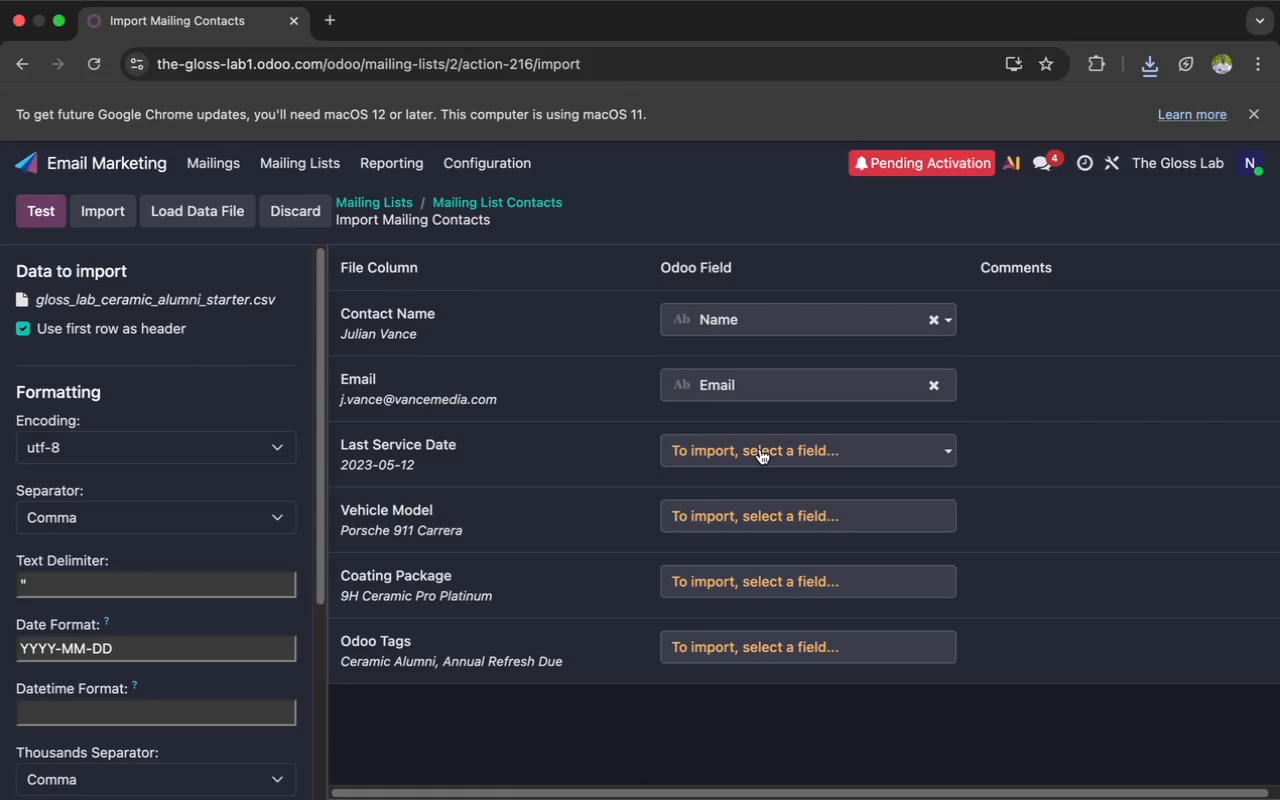 
wait(9.41)
 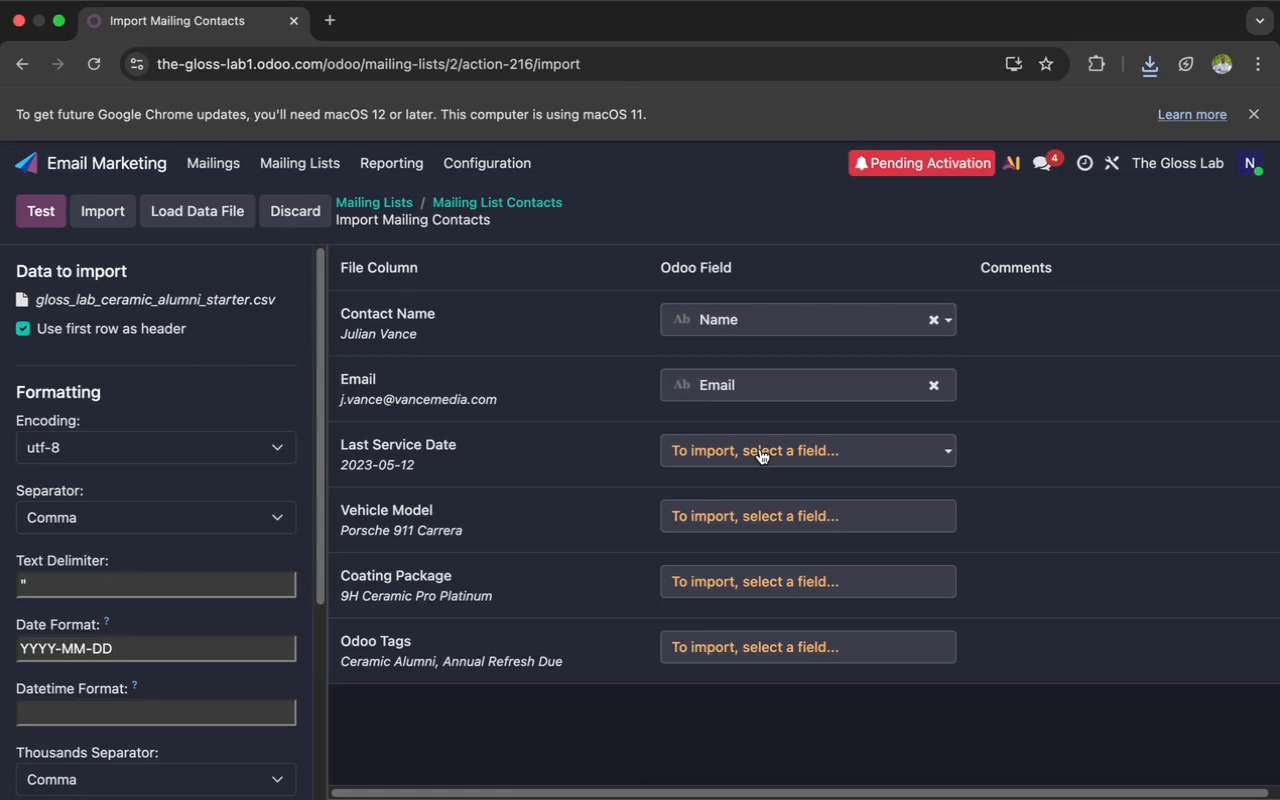 
left_click([949, 448])
 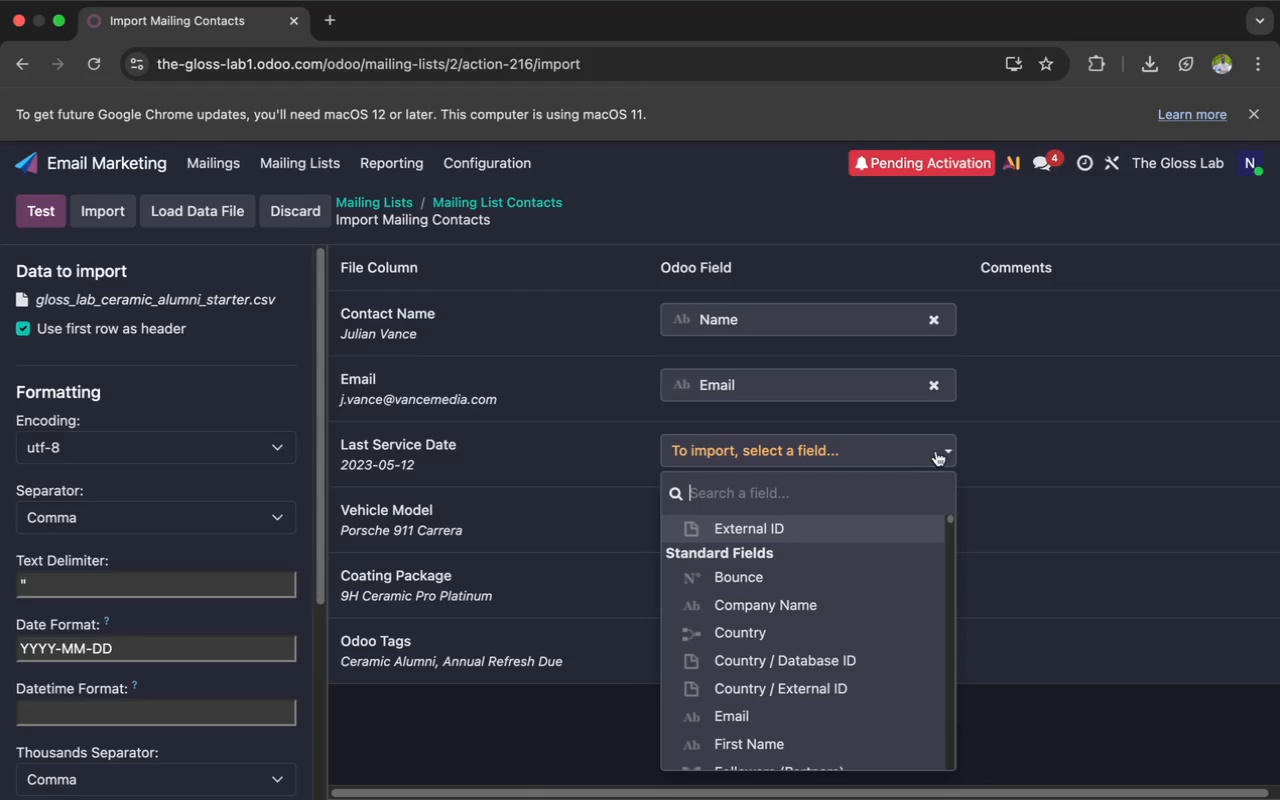 
wait(13.75)
 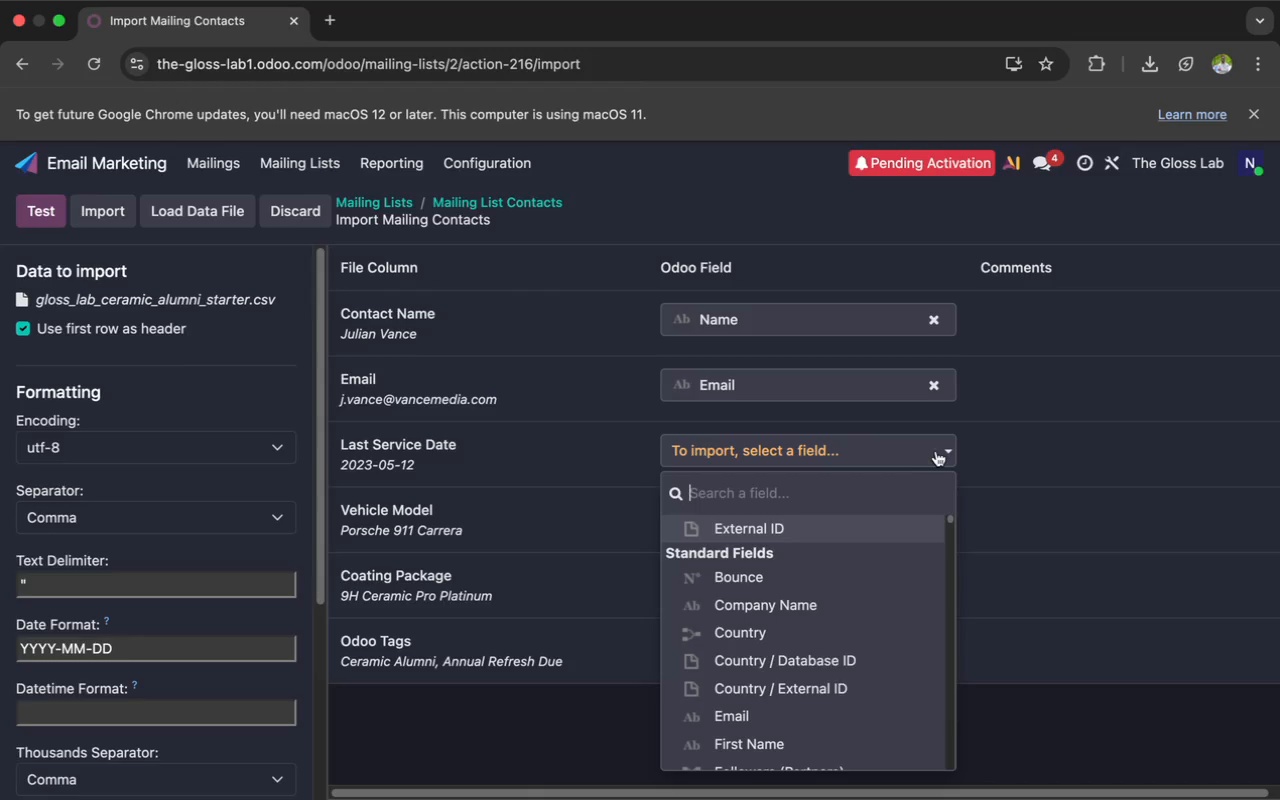 
scroll: coordinate [821, 530], scroll_direction: down, amount: 14.0
 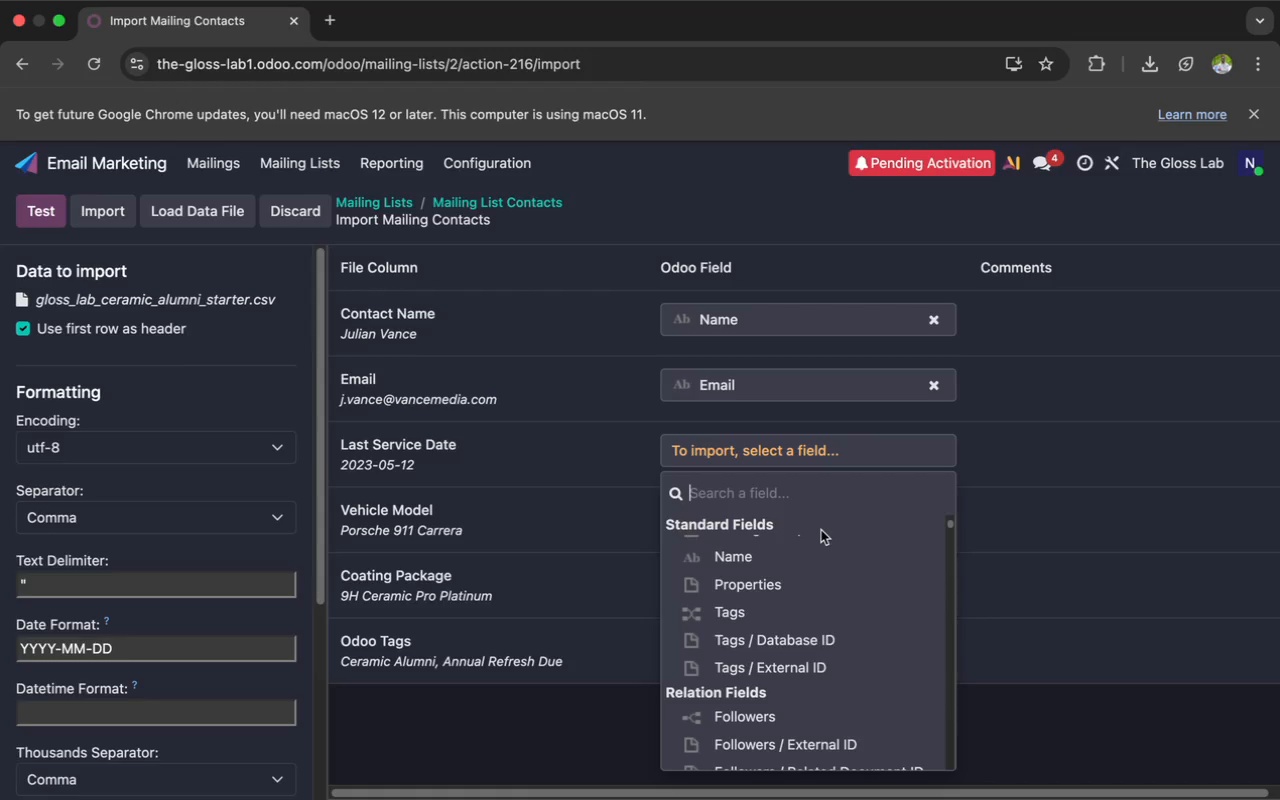 
scroll: coordinate [821, 530], scroll_direction: down, amount: 4.0
 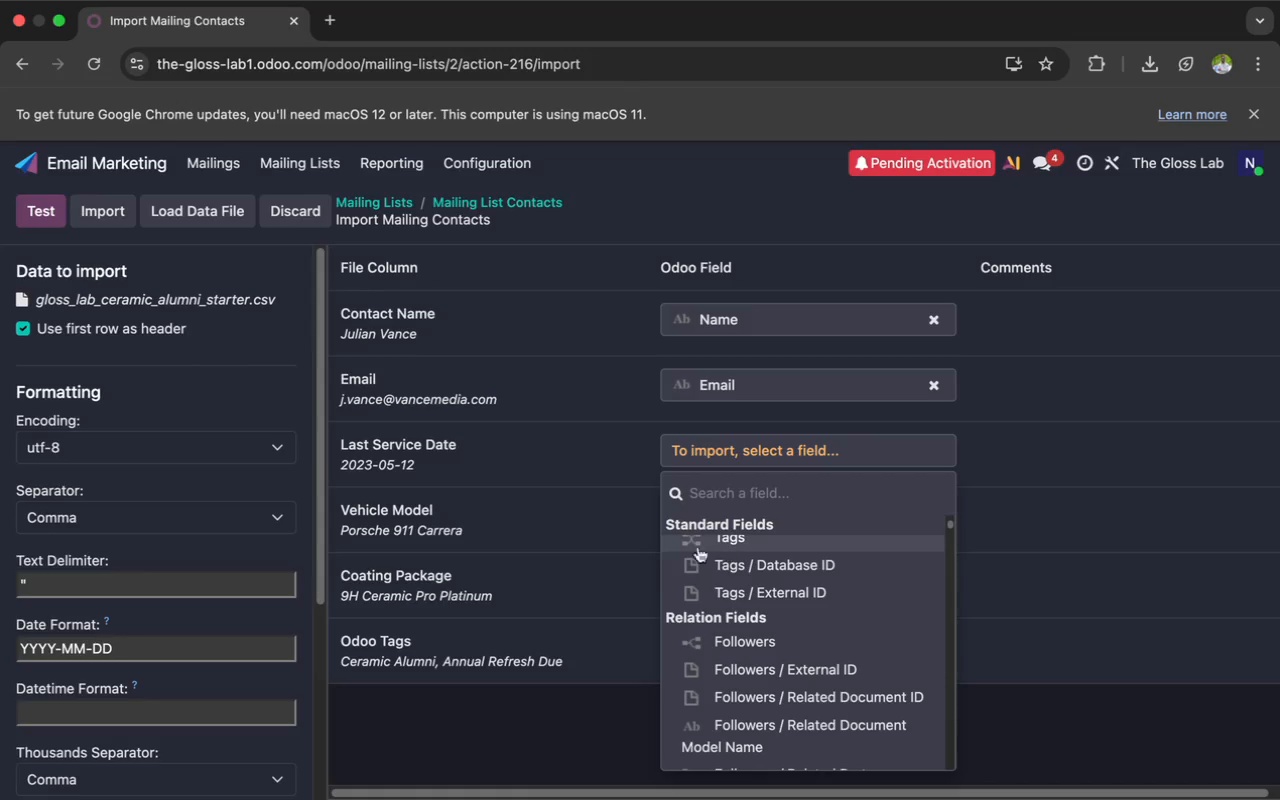 
left_click([576, 543])
 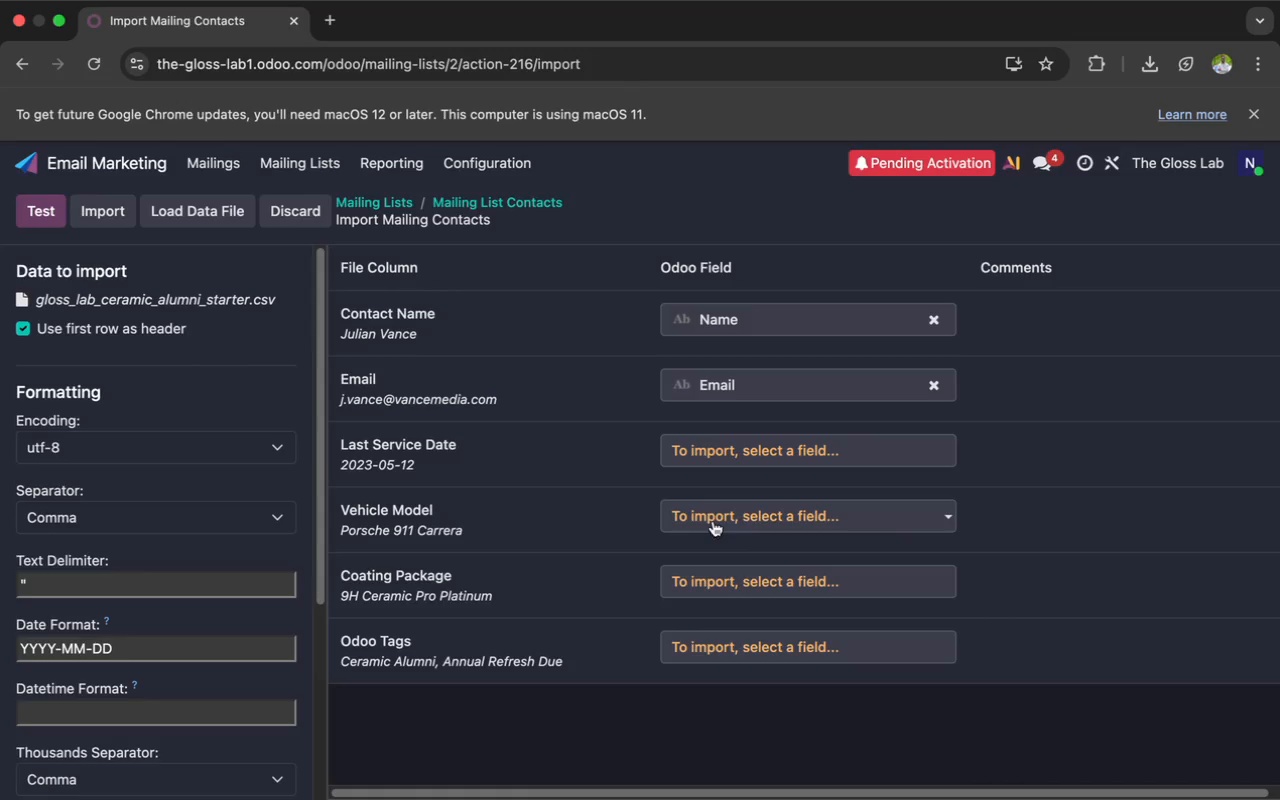 
wait(6.4)
 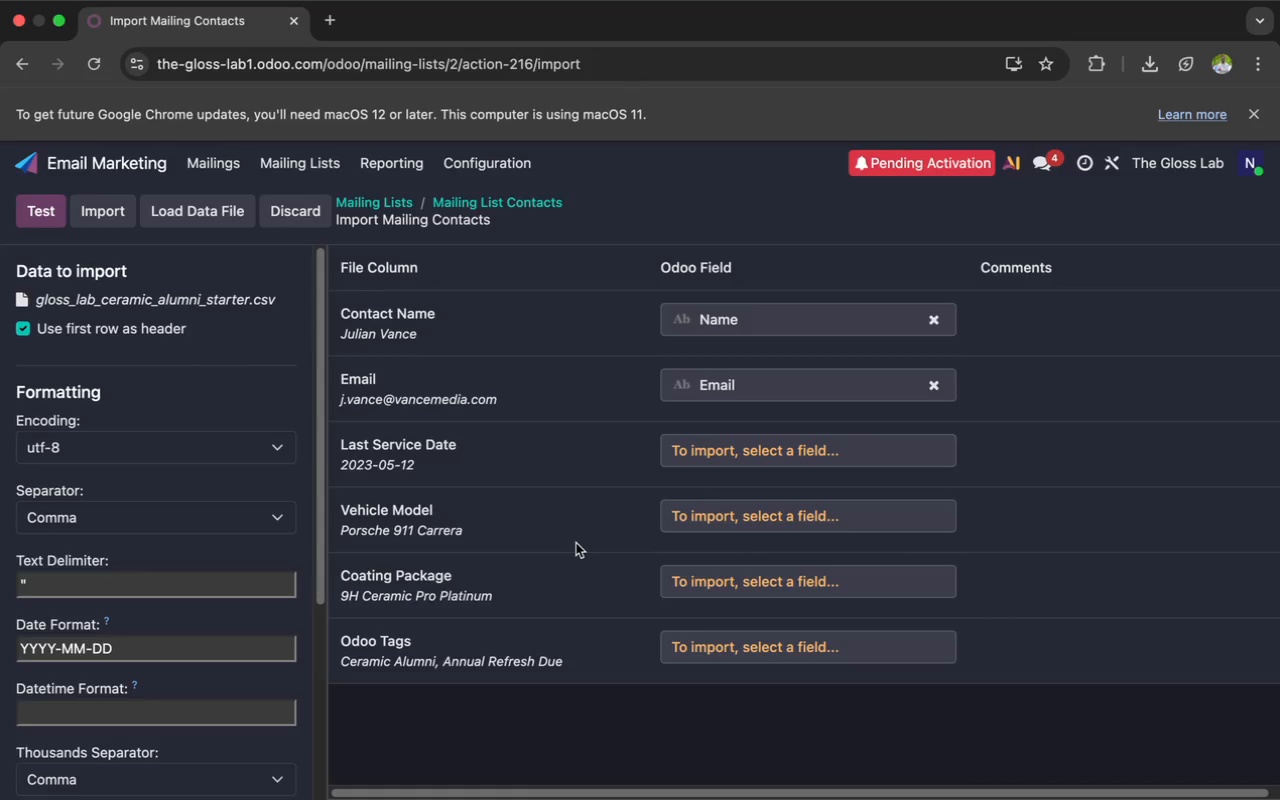 
left_click([952, 515])
 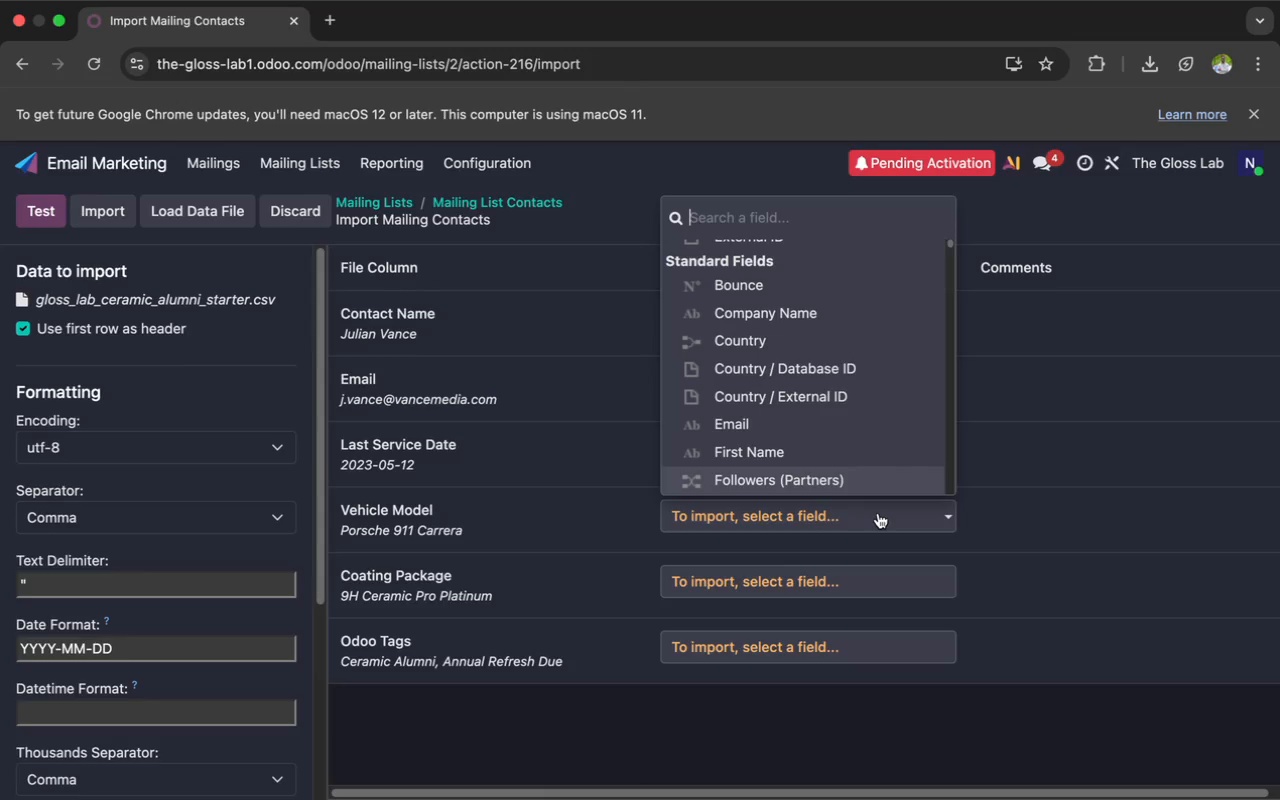 
type(custom fild)
 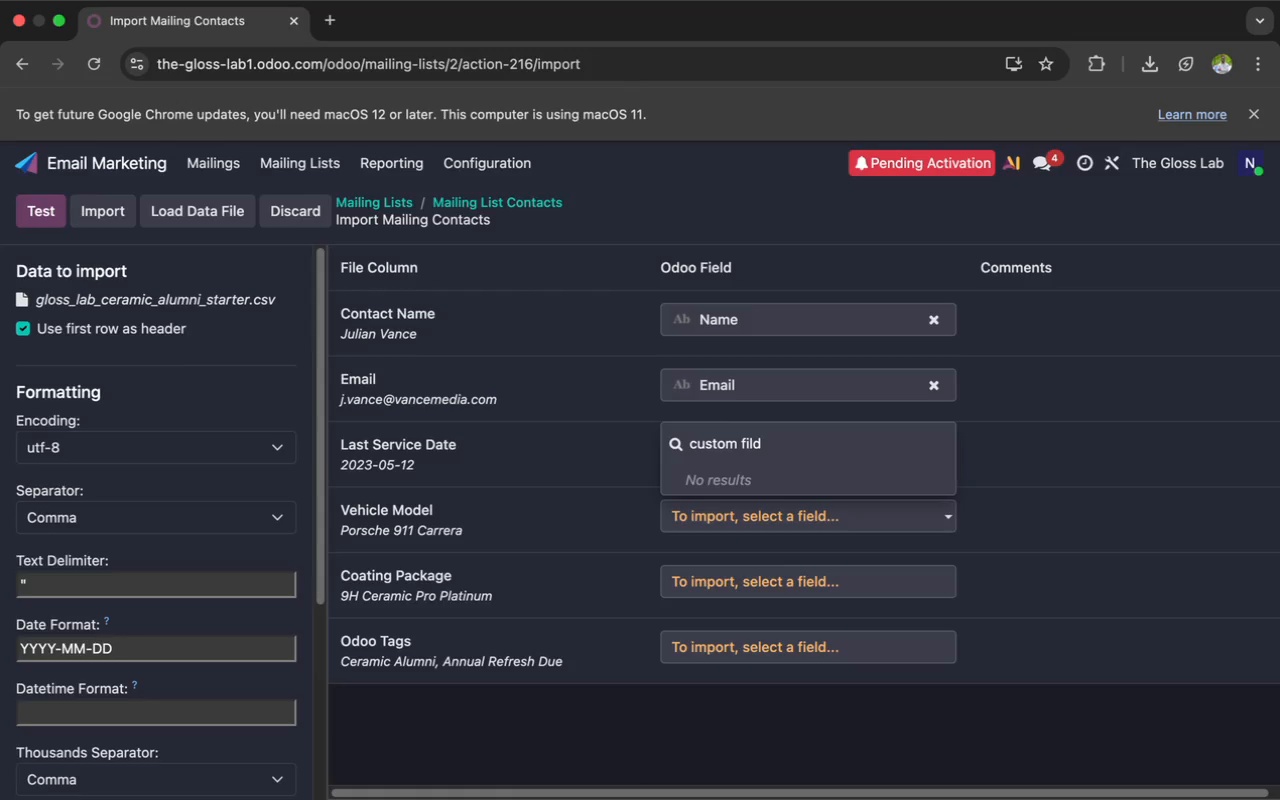 
key(Enter)
 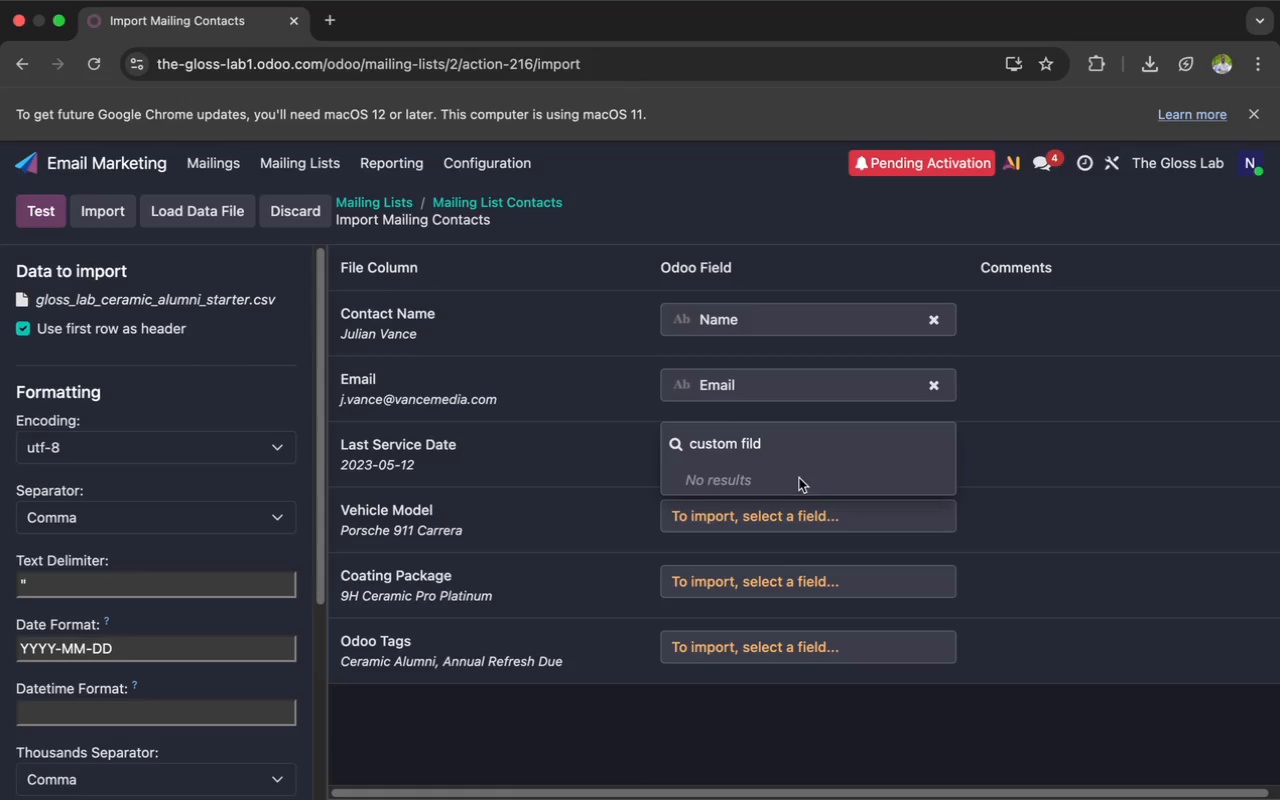 
right_click([791, 480])
 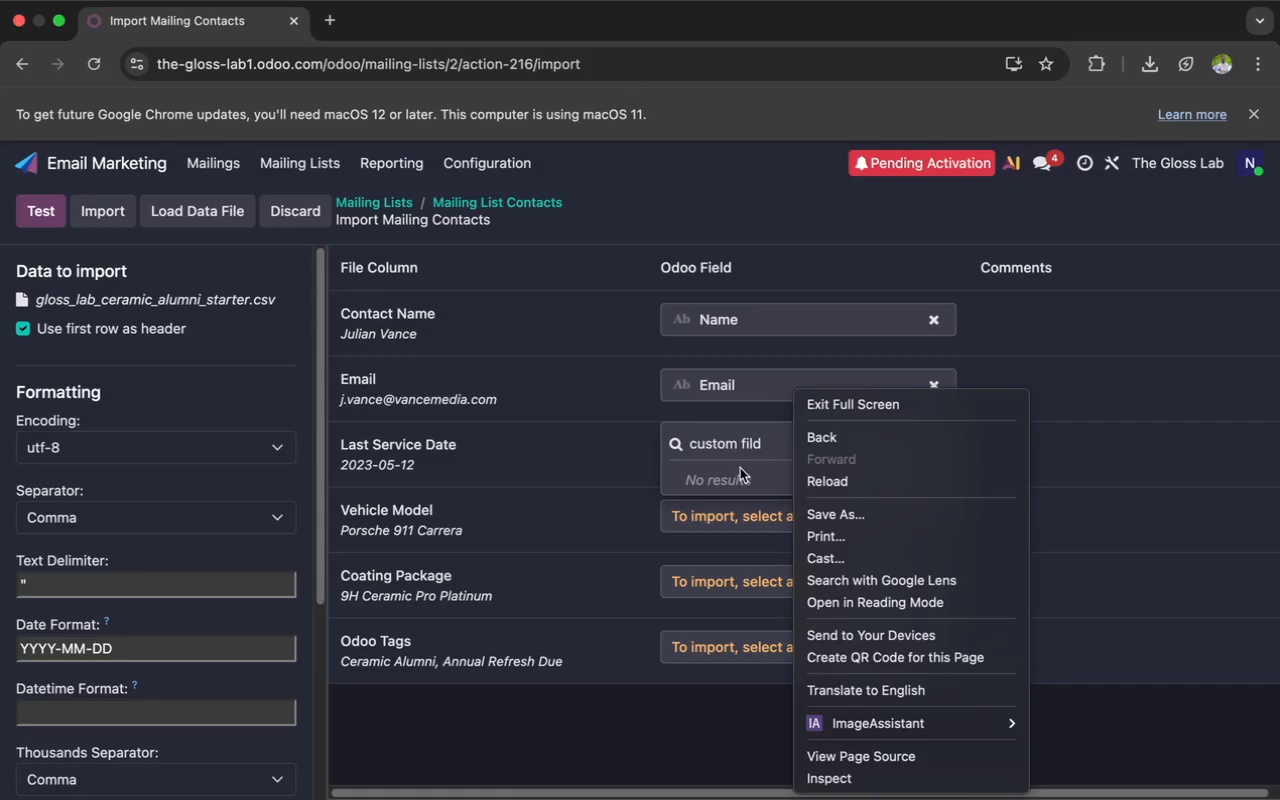 
left_click([739, 467])
 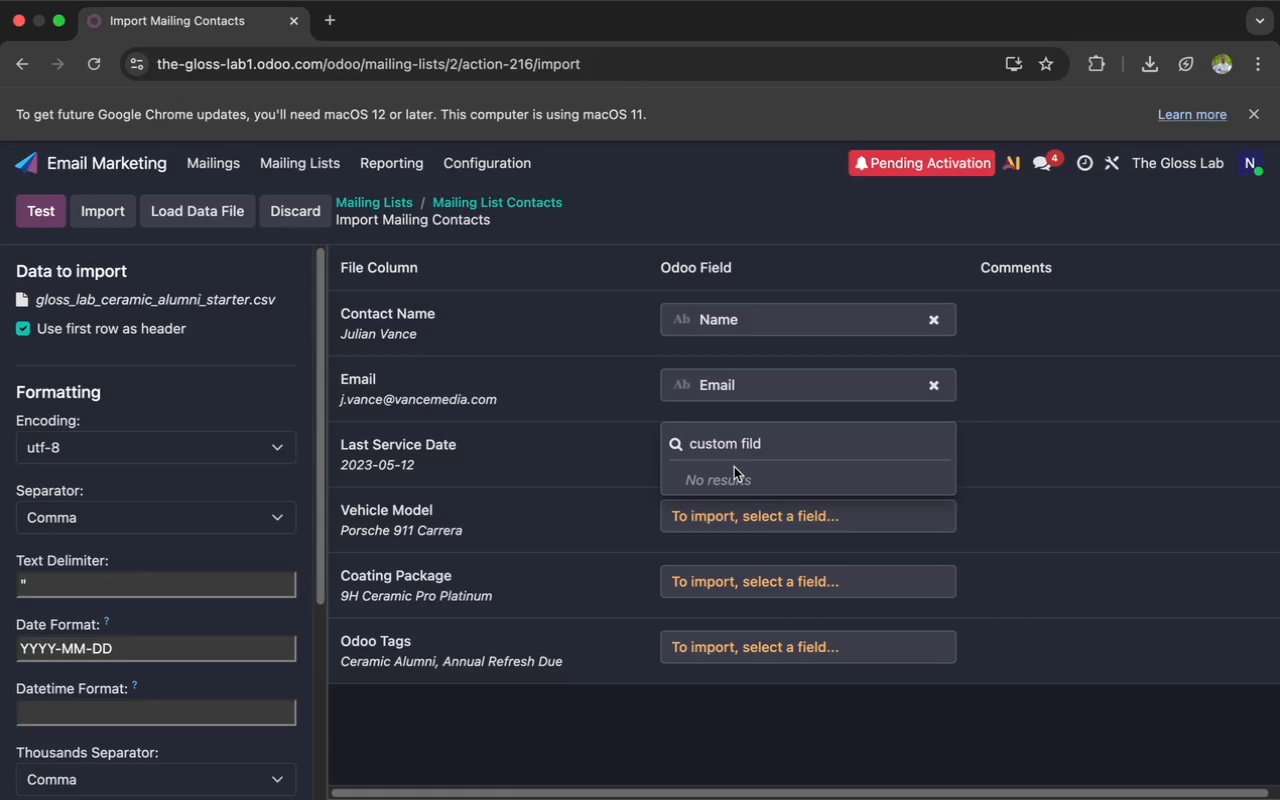 
left_click([733, 467])
 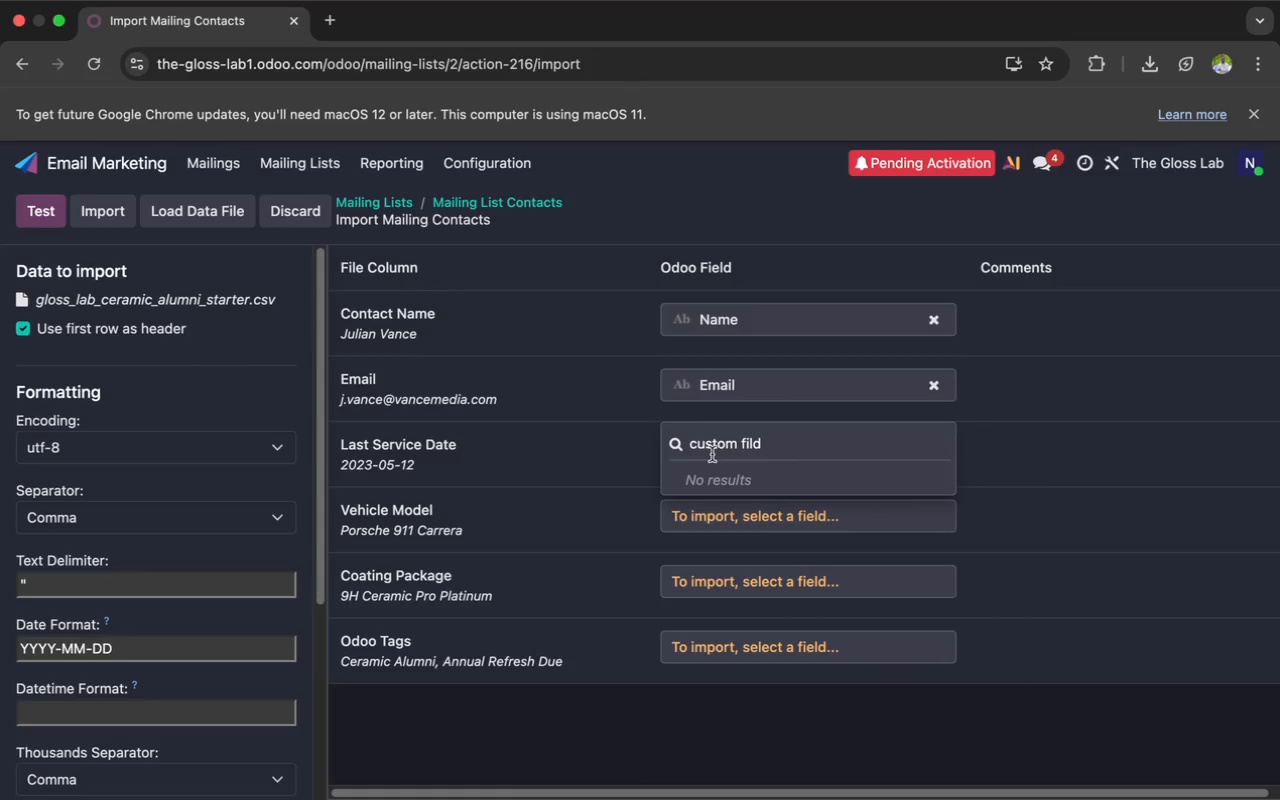 
left_click([709, 452])
 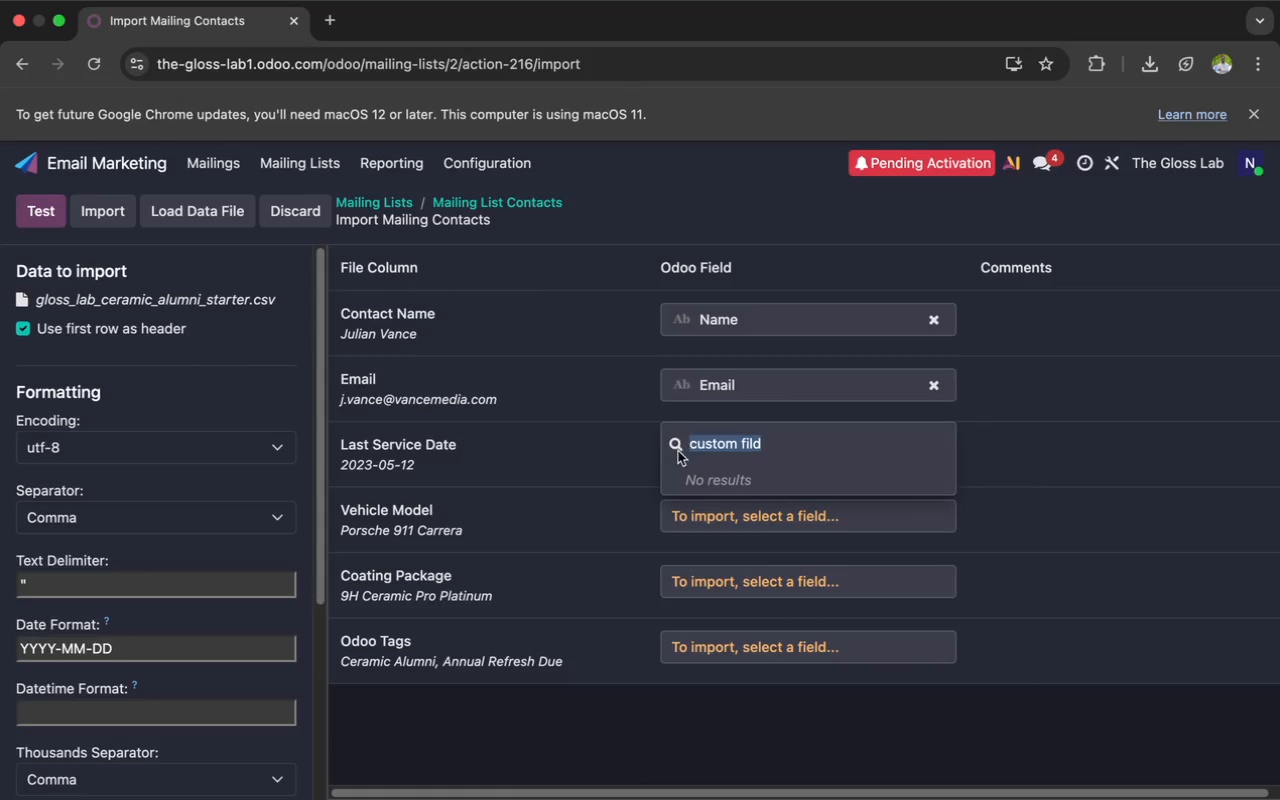 
left_click([676, 448])
 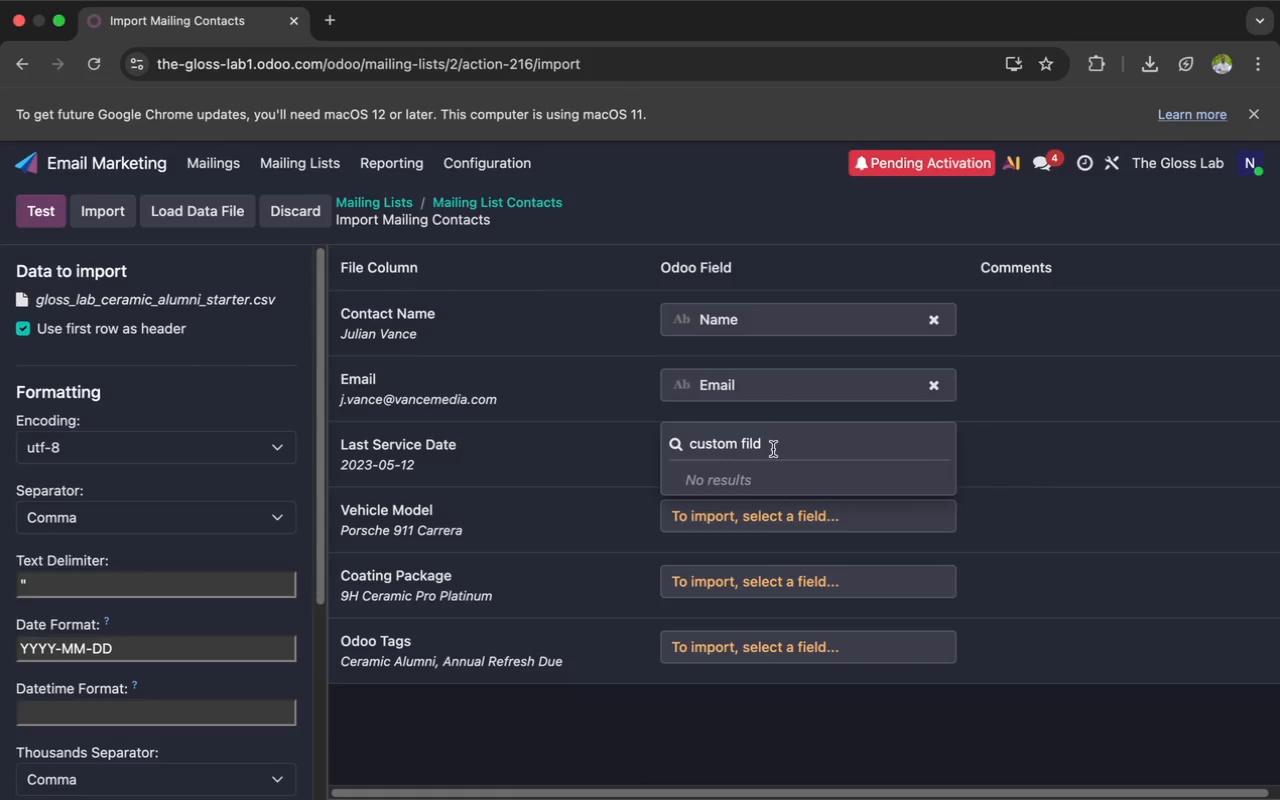 
left_click([776, 450])
 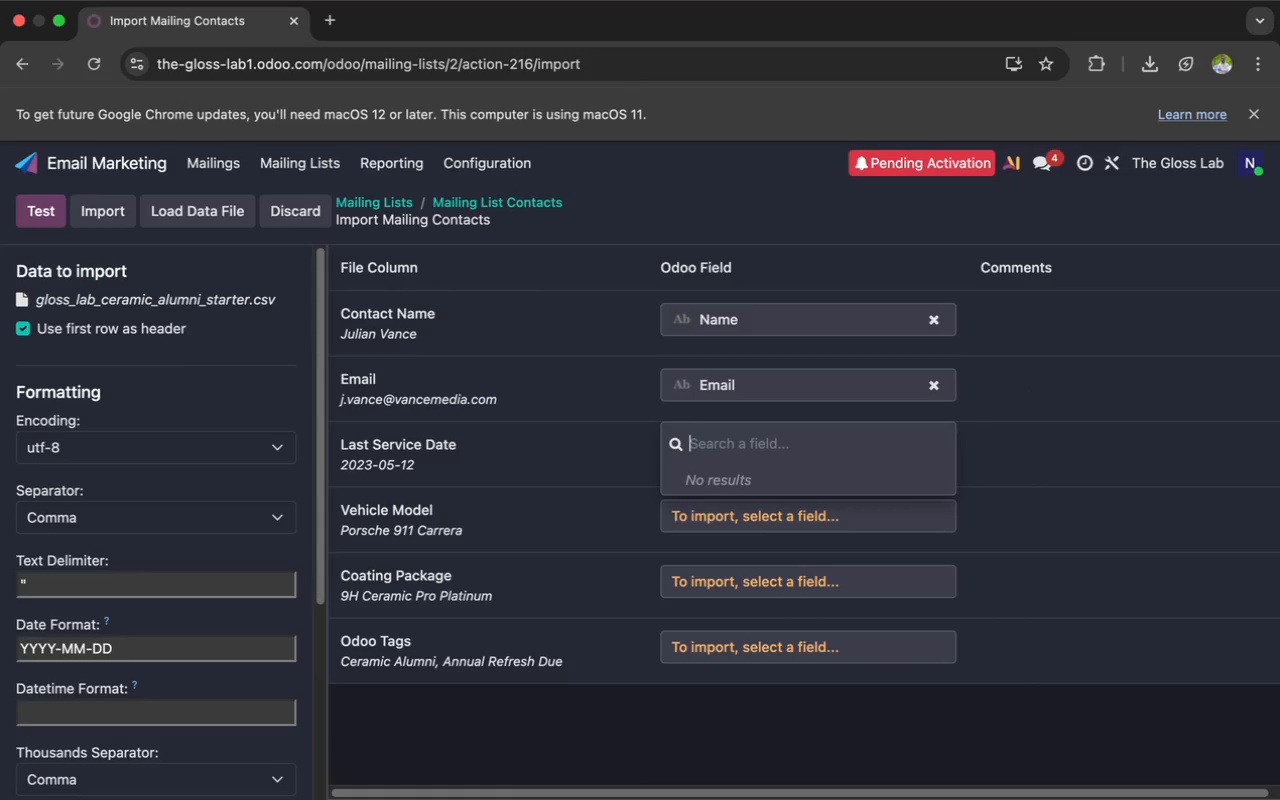 
key(Backspace)
 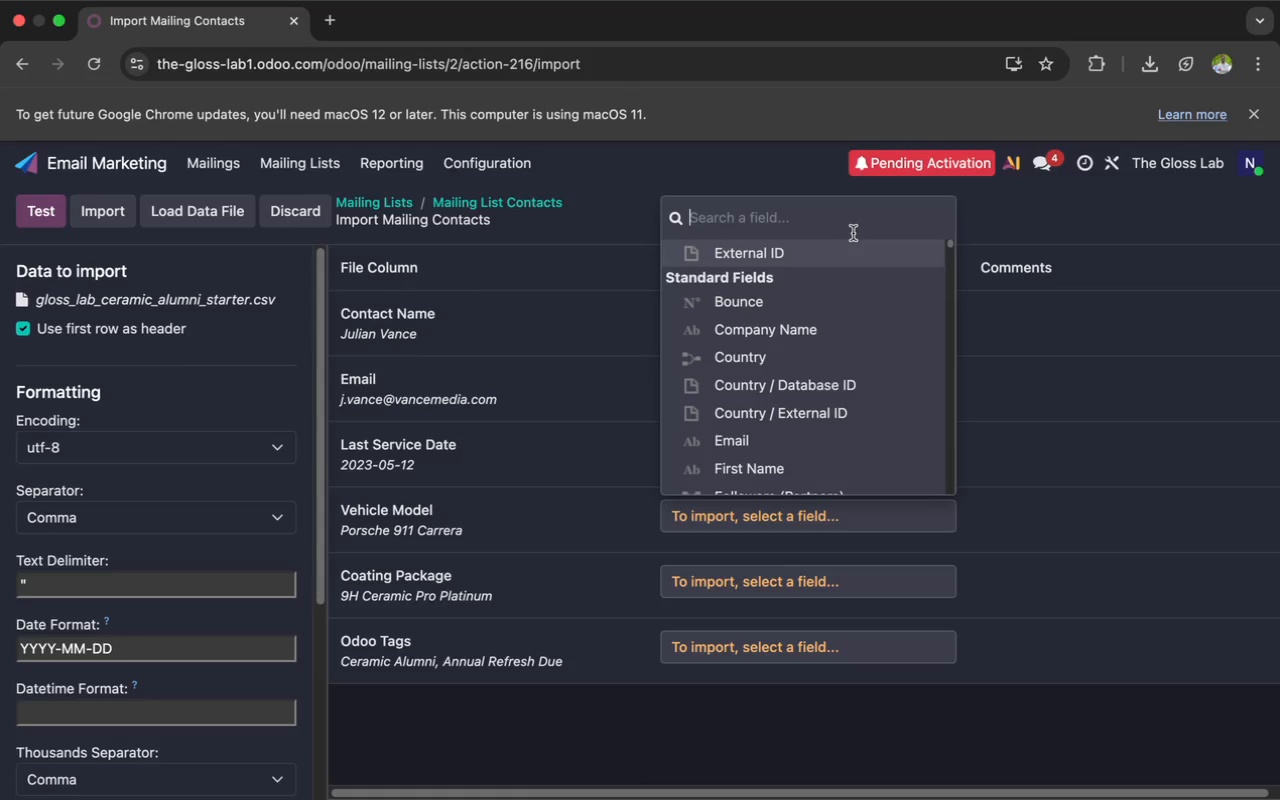 
wait(6.68)
 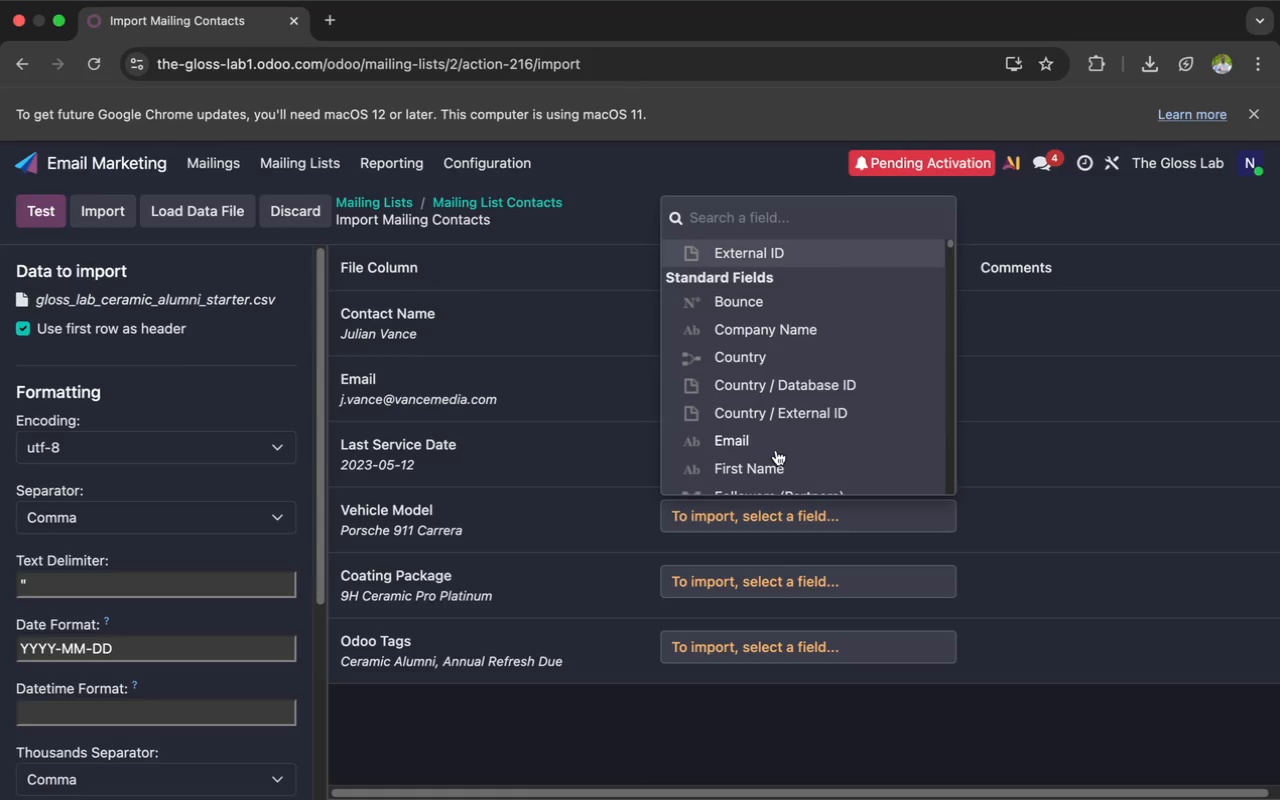 
right_click([851, 221])
 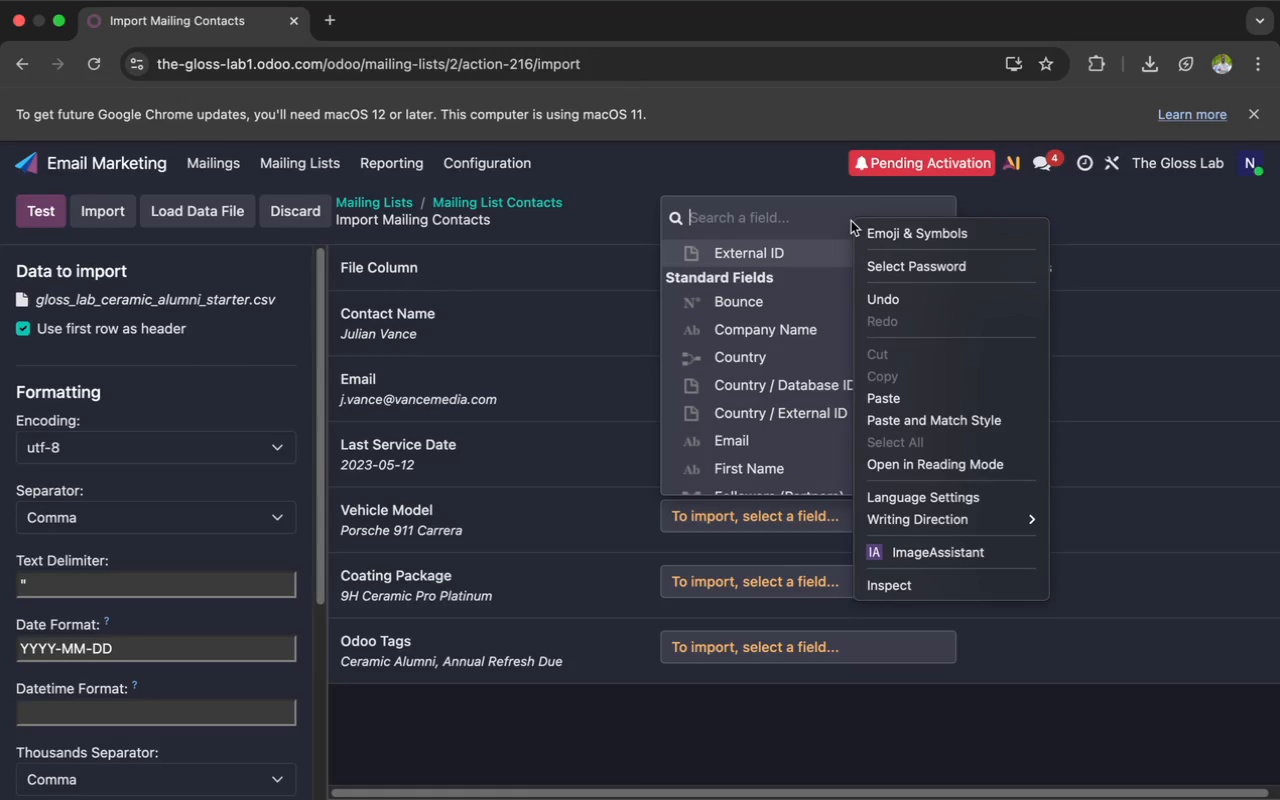 
left_click([821, 311])
 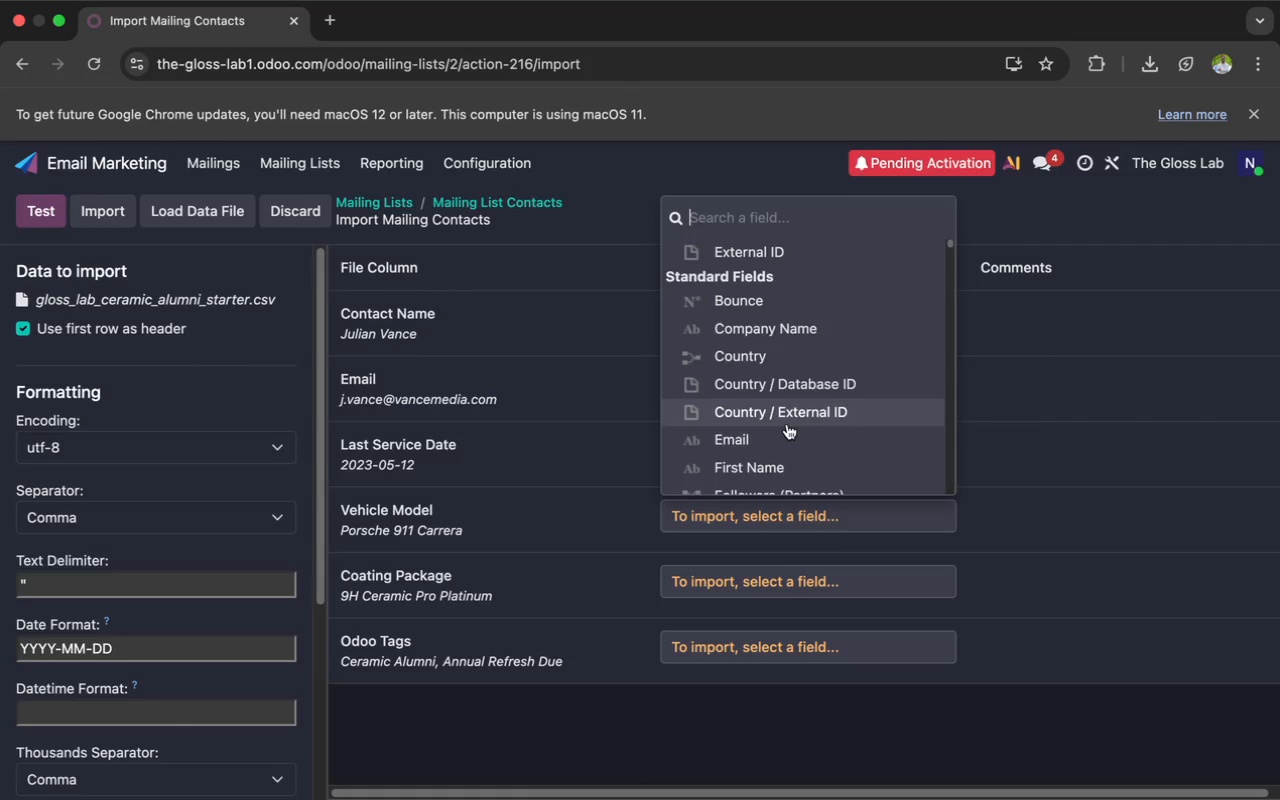 
scroll: coordinate [787, 424], scroll_direction: down, amount: 28.0
 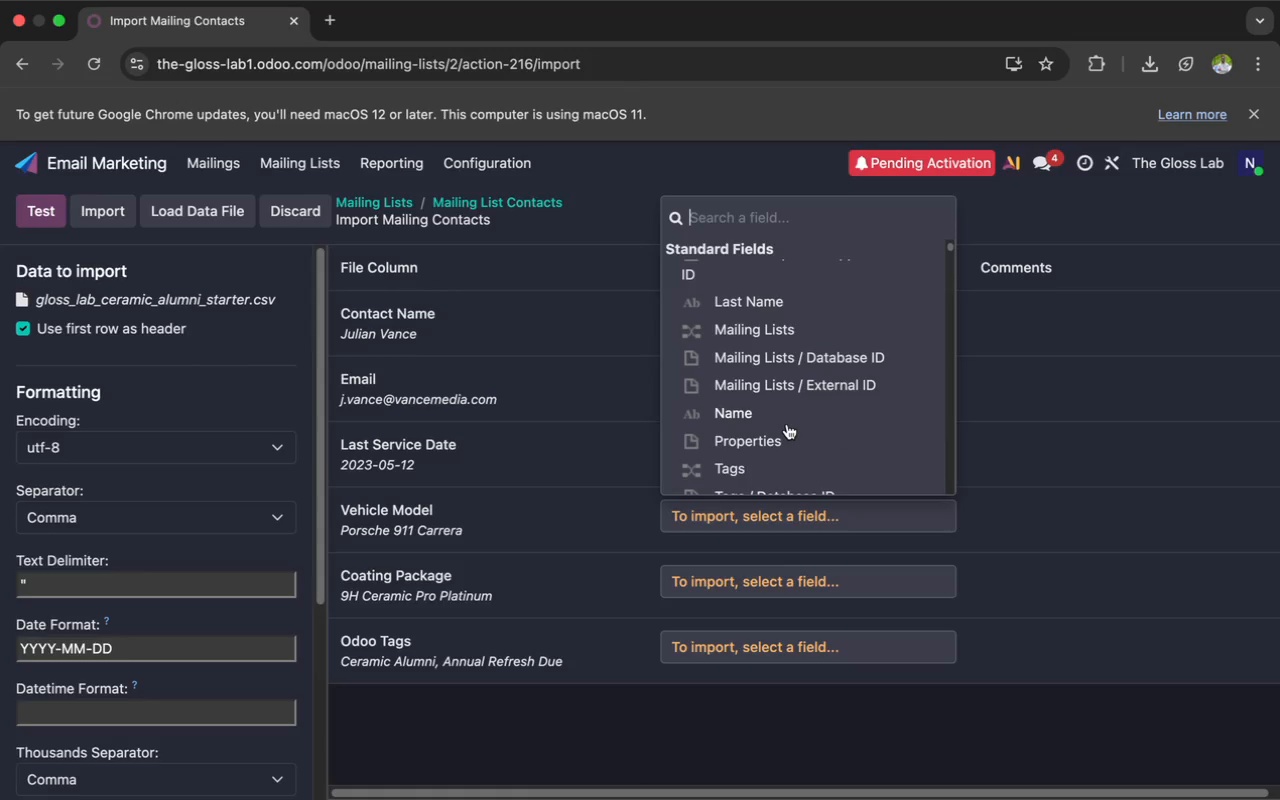 
scroll: coordinate [787, 424], scroll_direction: up, amount: 2.0
 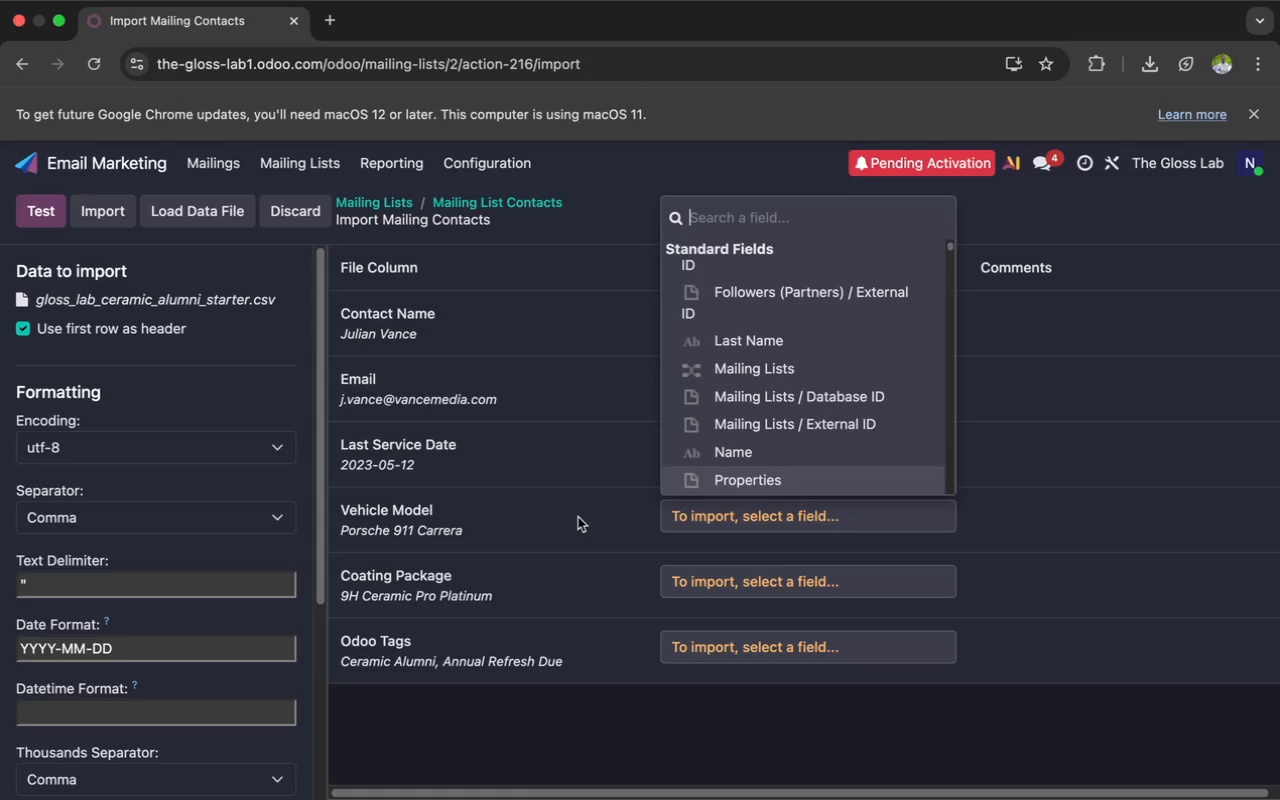 
left_click([578, 517])
 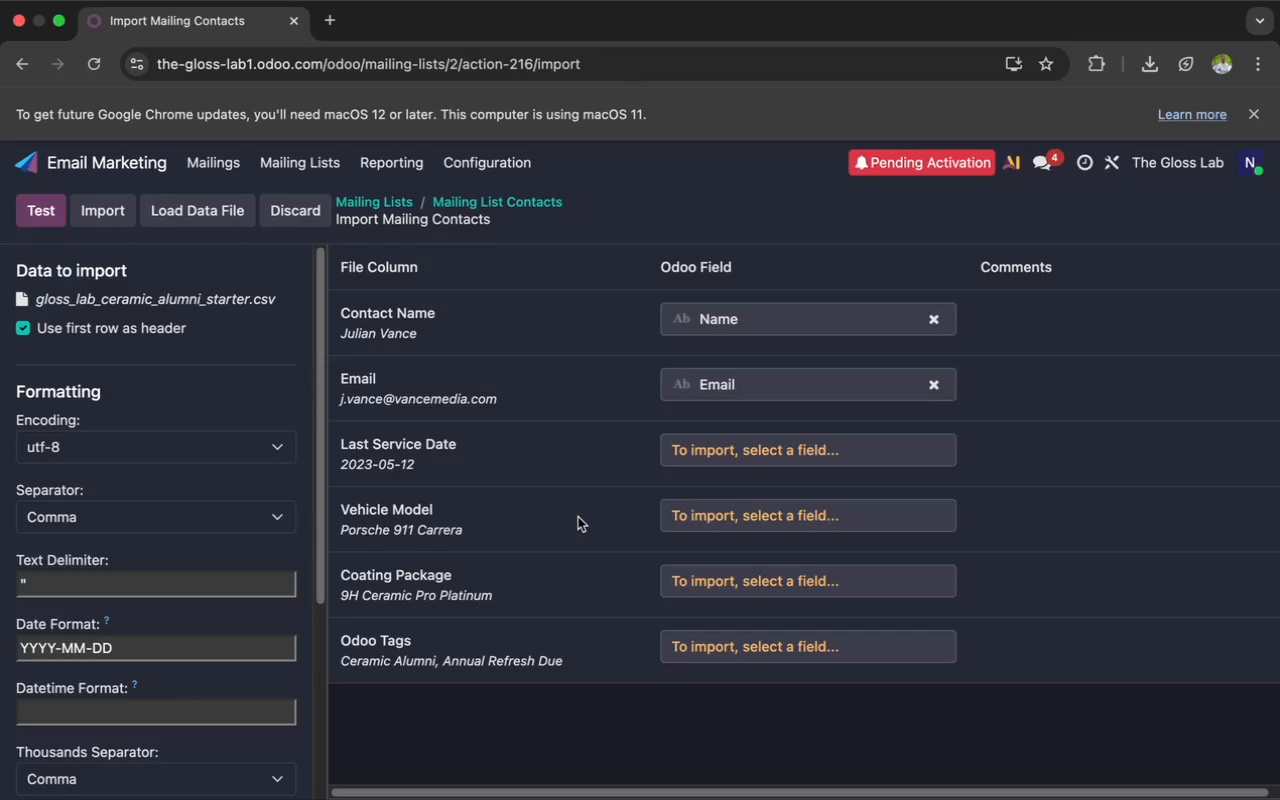 
scroll: coordinate [578, 517], scroll_direction: down, amount: 7.0
 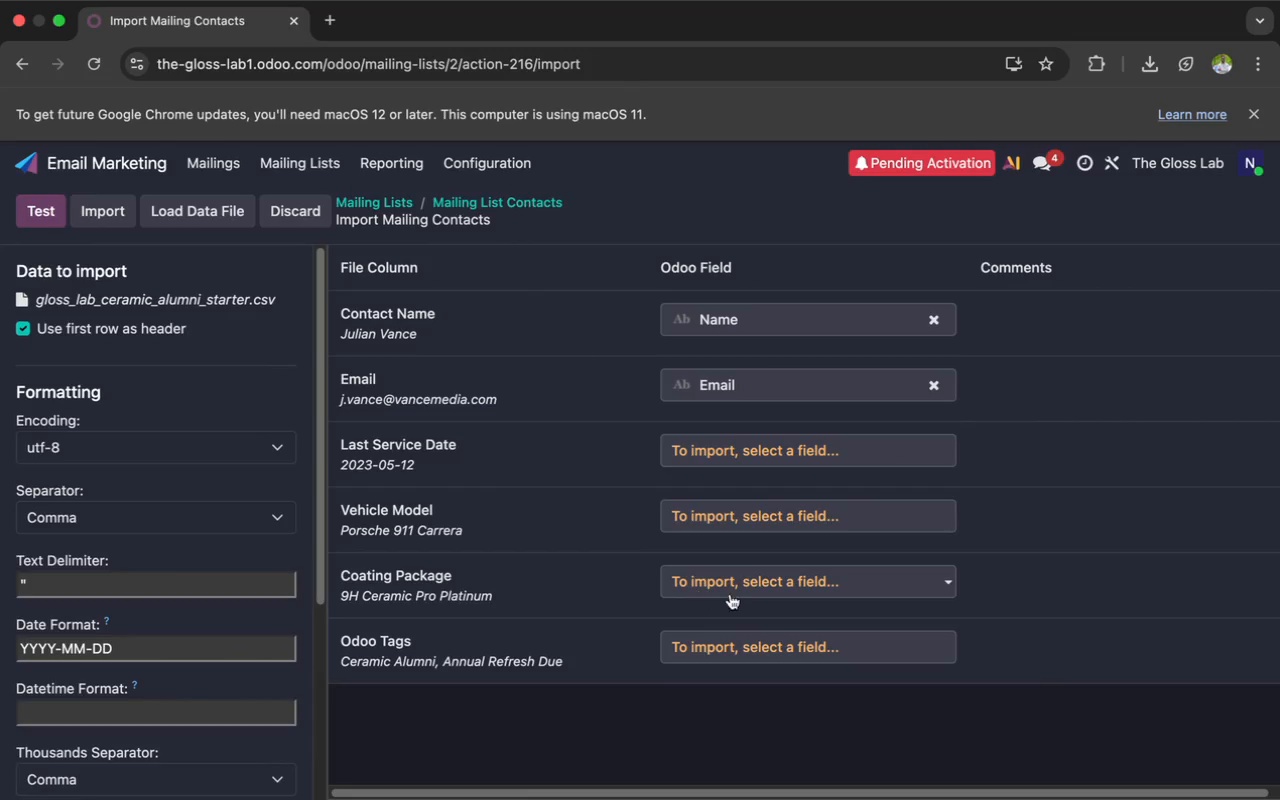 
left_click([789, 643])
 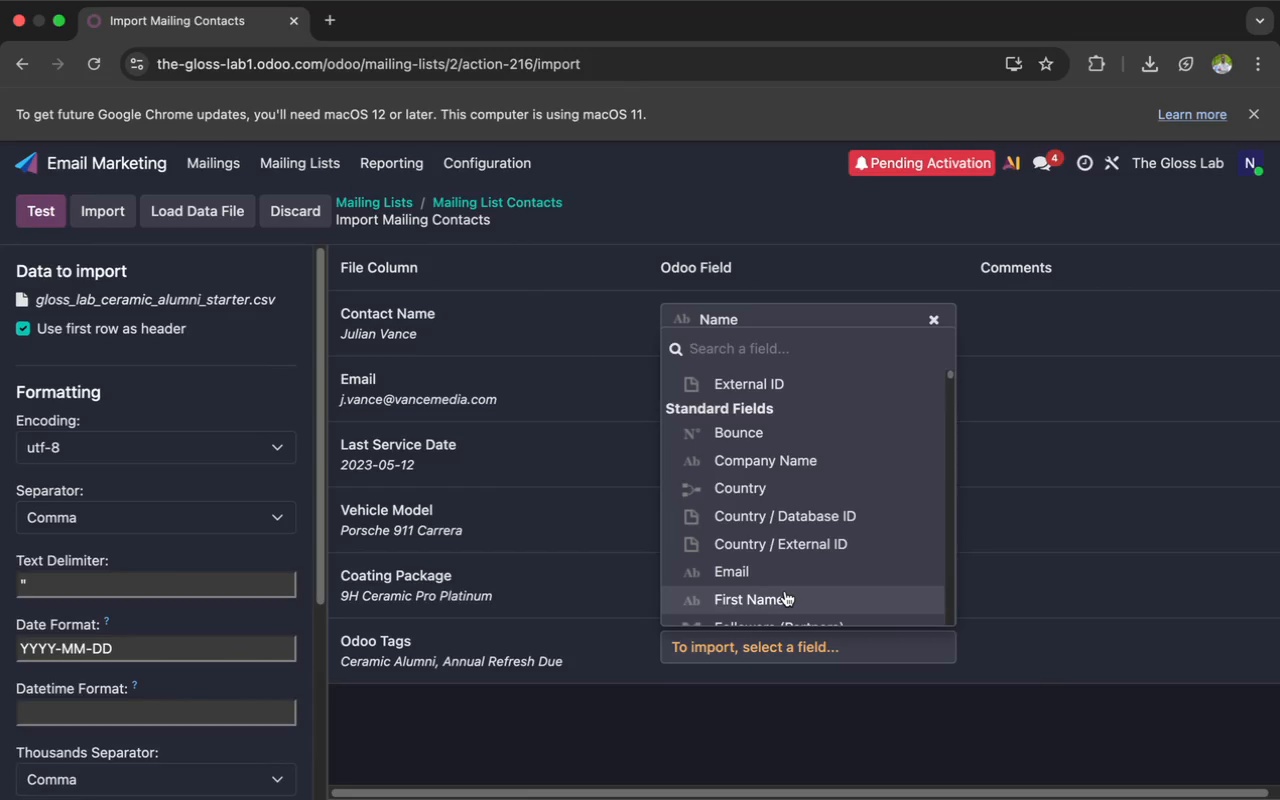 
type(tag)
key(Backspace)
type(ag)
 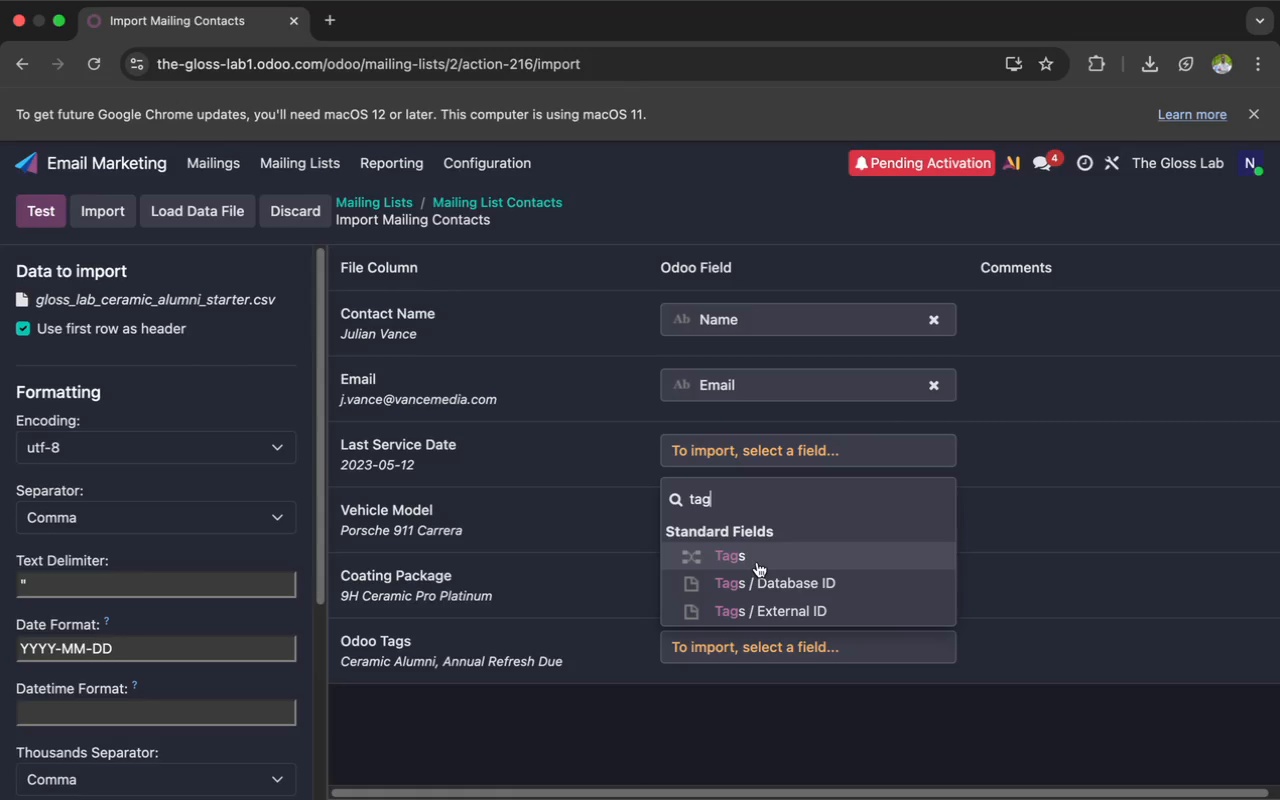 
left_click([757, 562])
 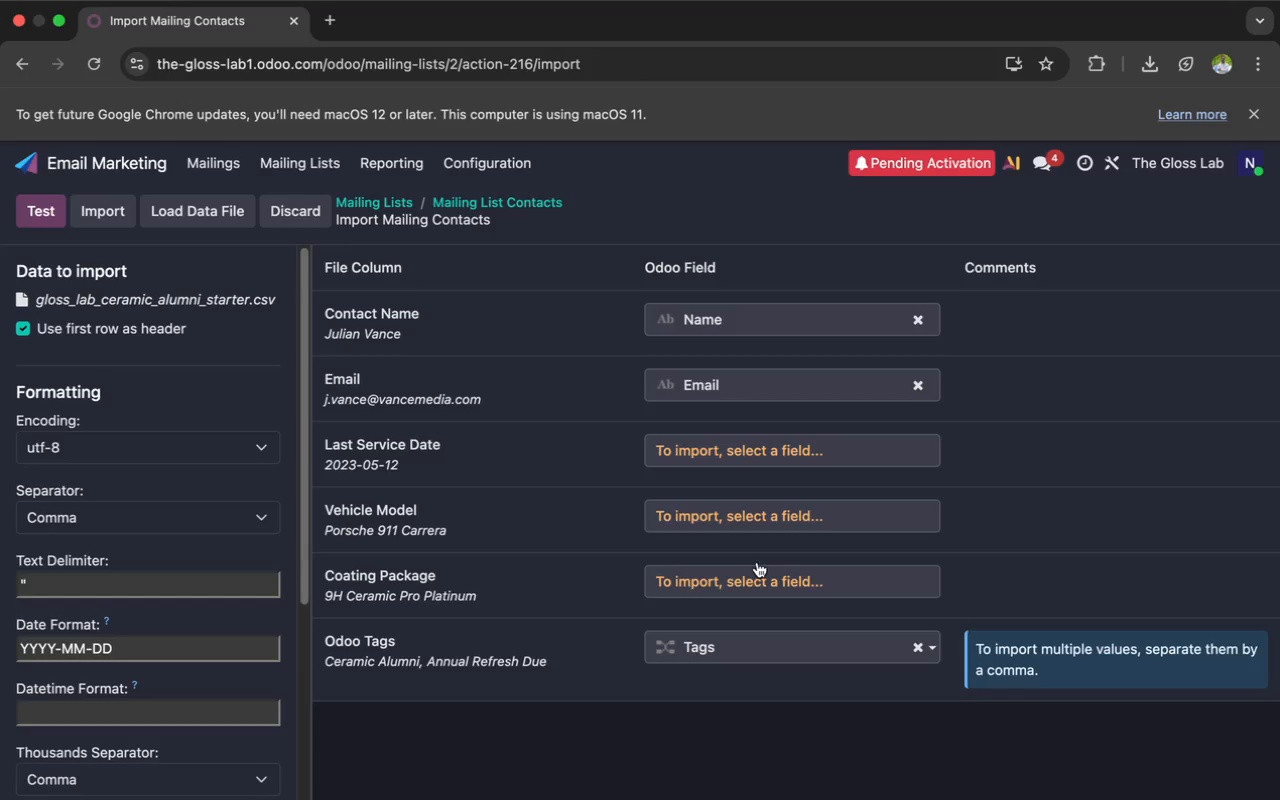 
scroll: coordinate [757, 562], scroll_direction: down, amount: 2.0
 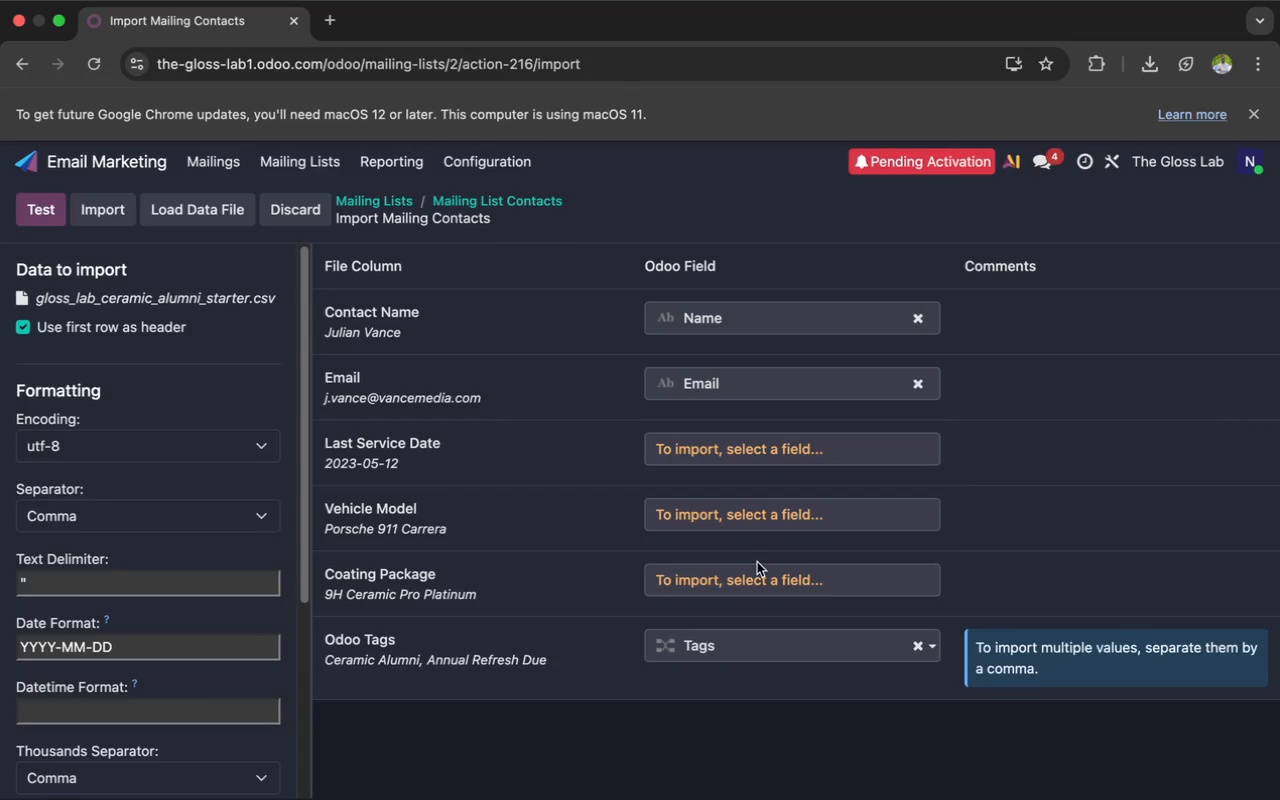 
wait(6.97)
 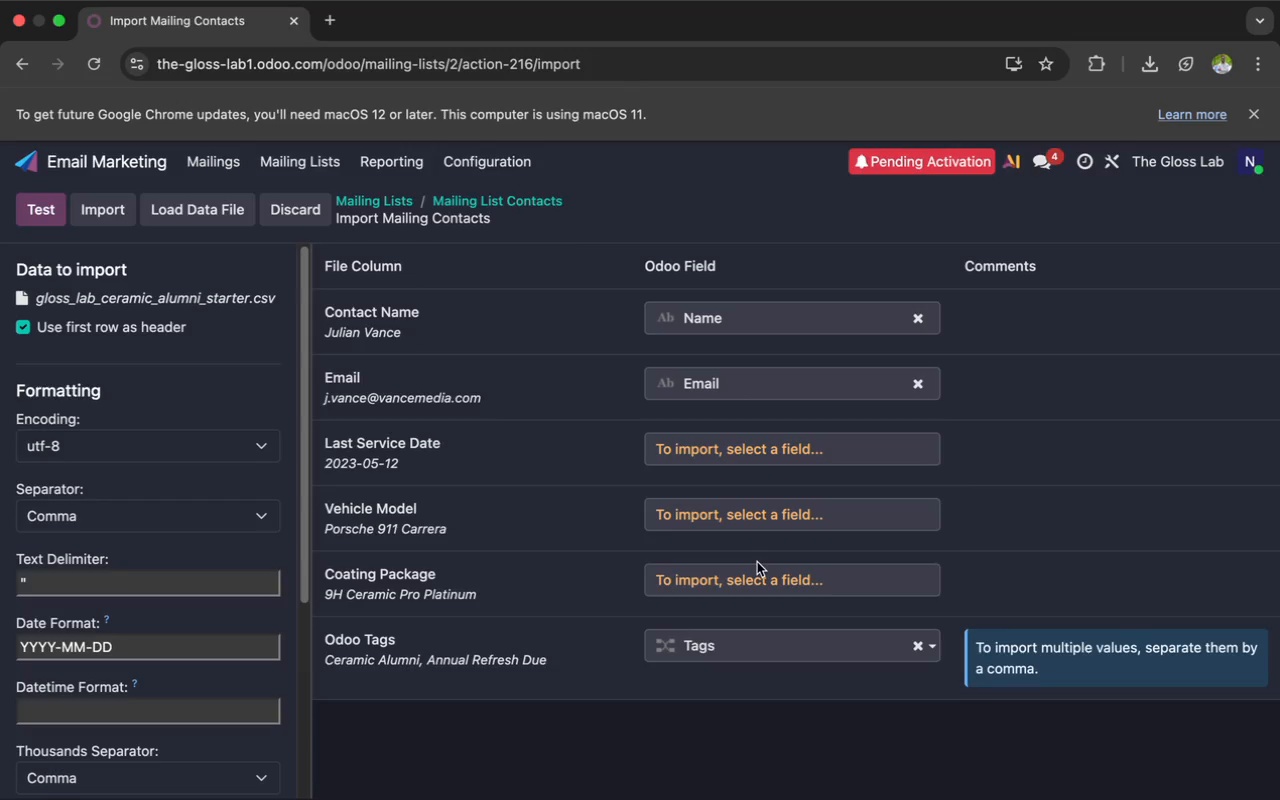 
scroll: coordinate [757, 562], scroll_direction: up, amount: 1.0
 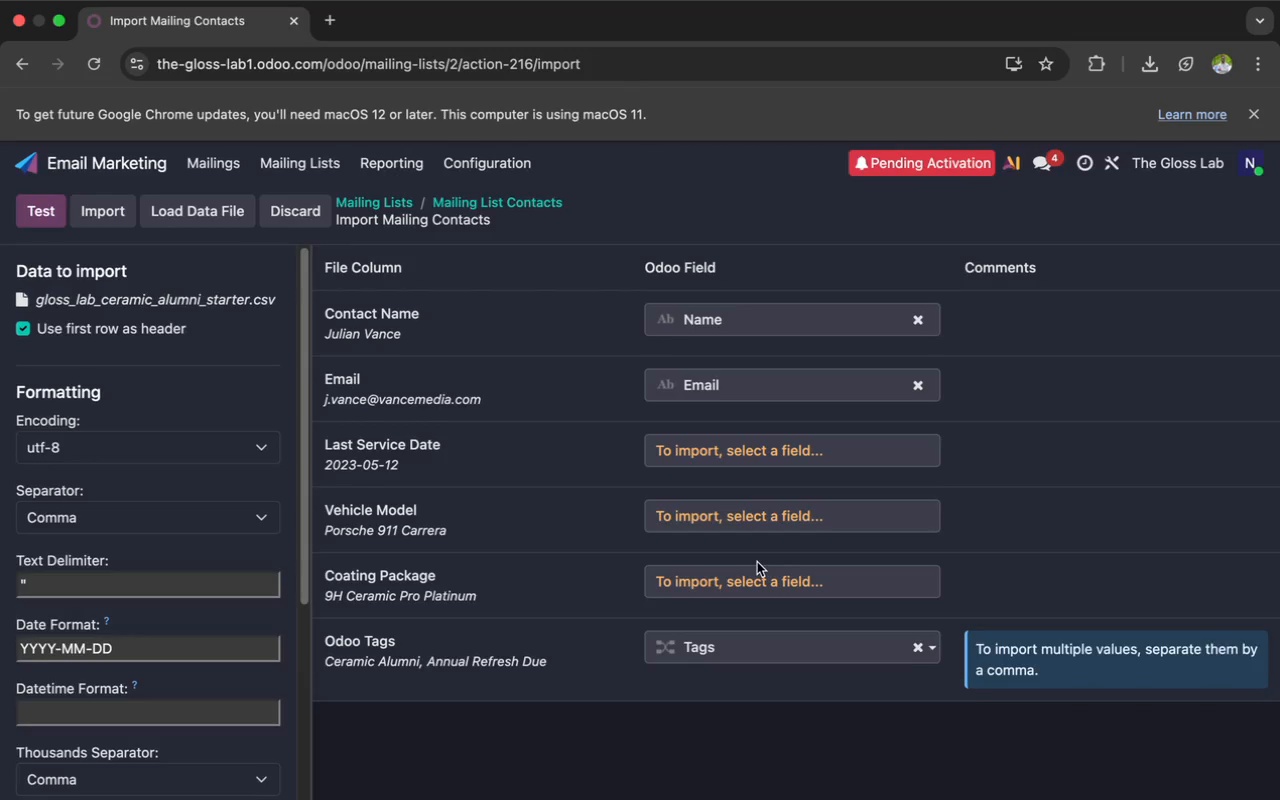 
scroll: coordinate [757, 562], scroll_direction: down, amount: 2.0
 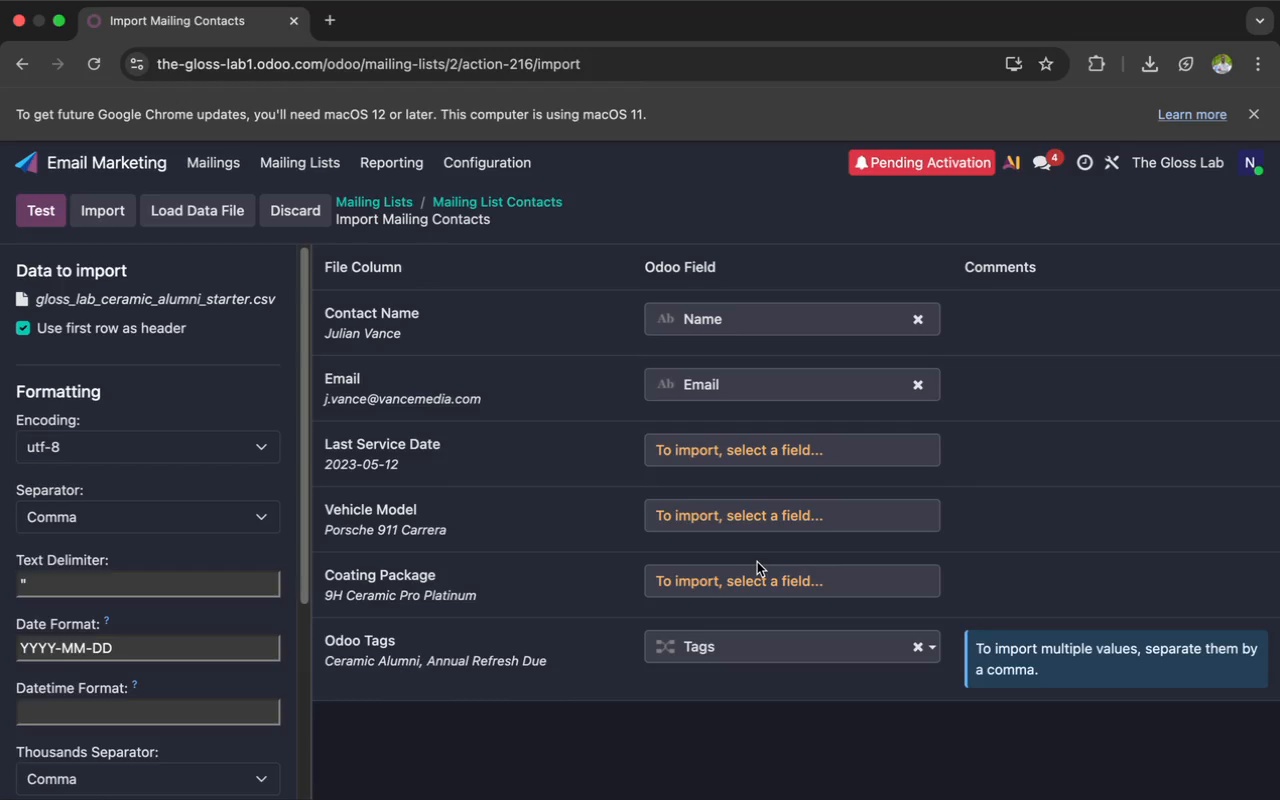 
wait(9.37)
 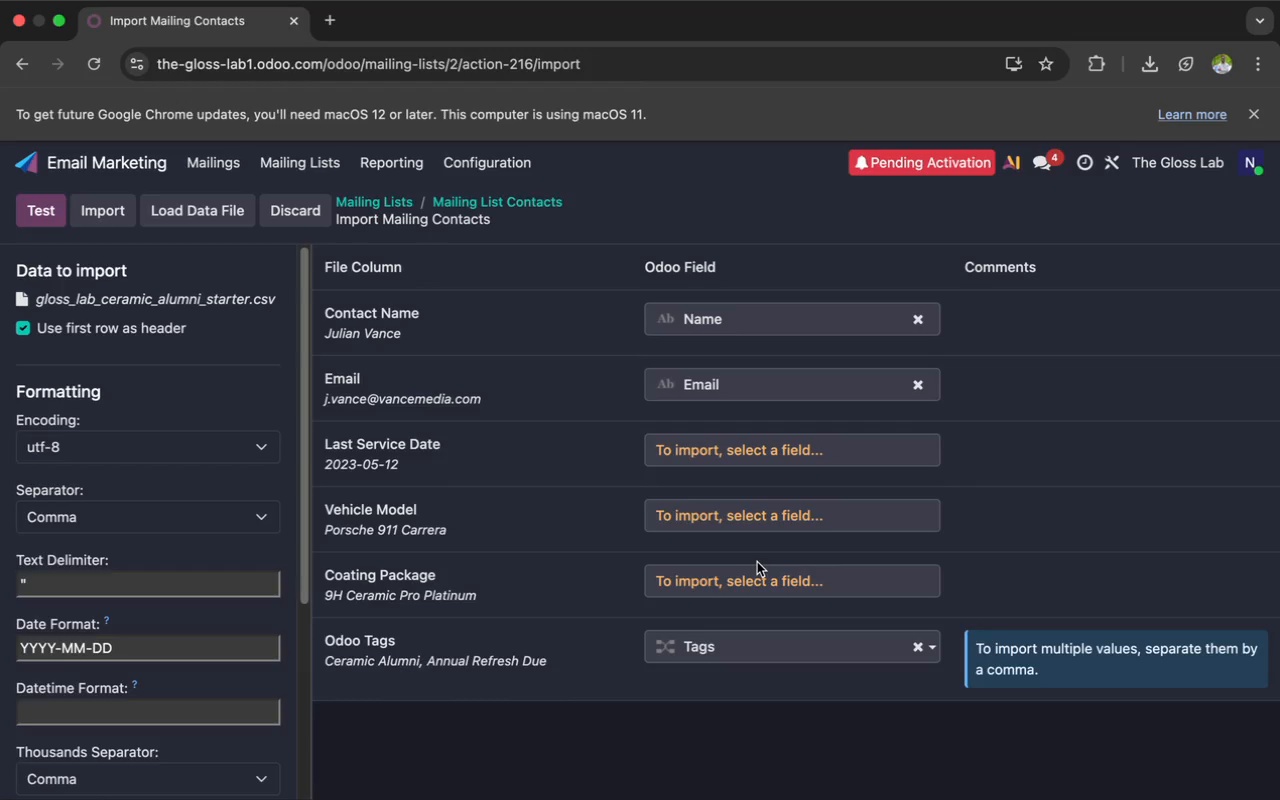 
left_click([723, 586])
 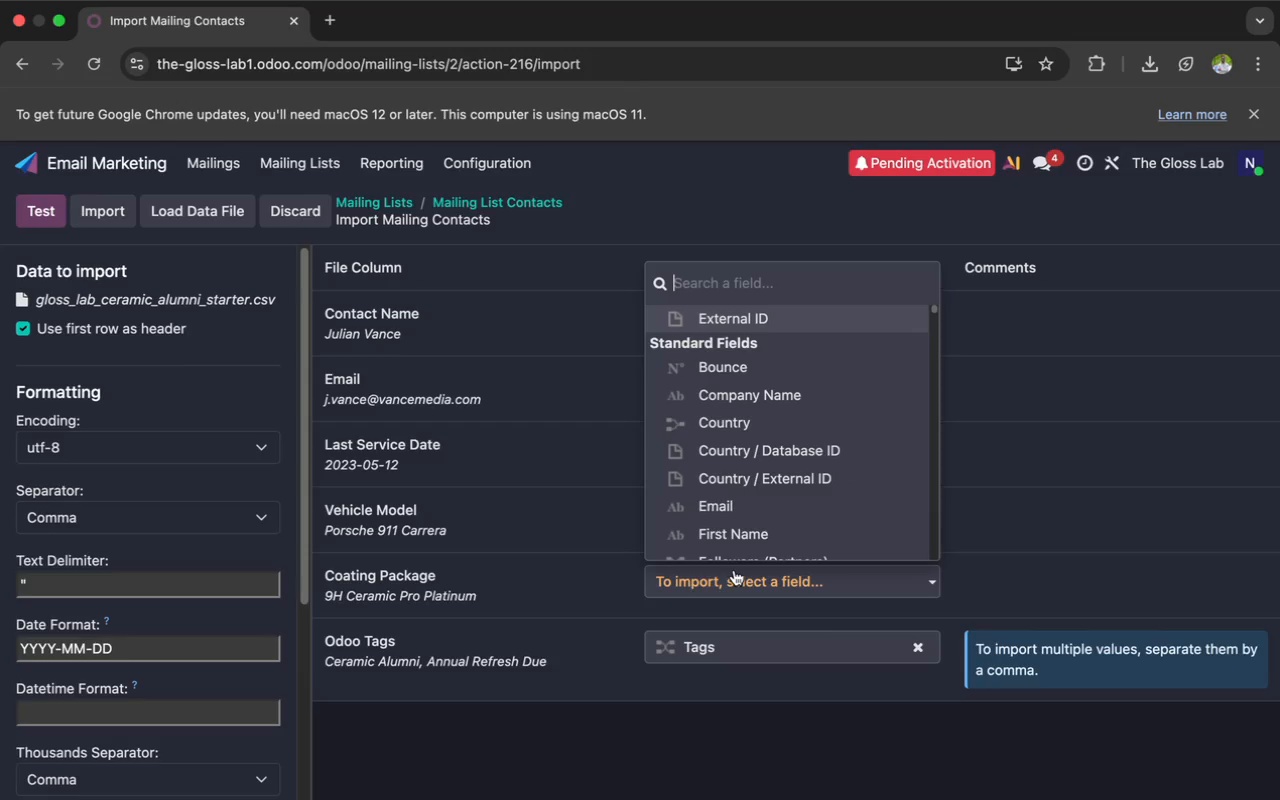 
wait(7.52)
 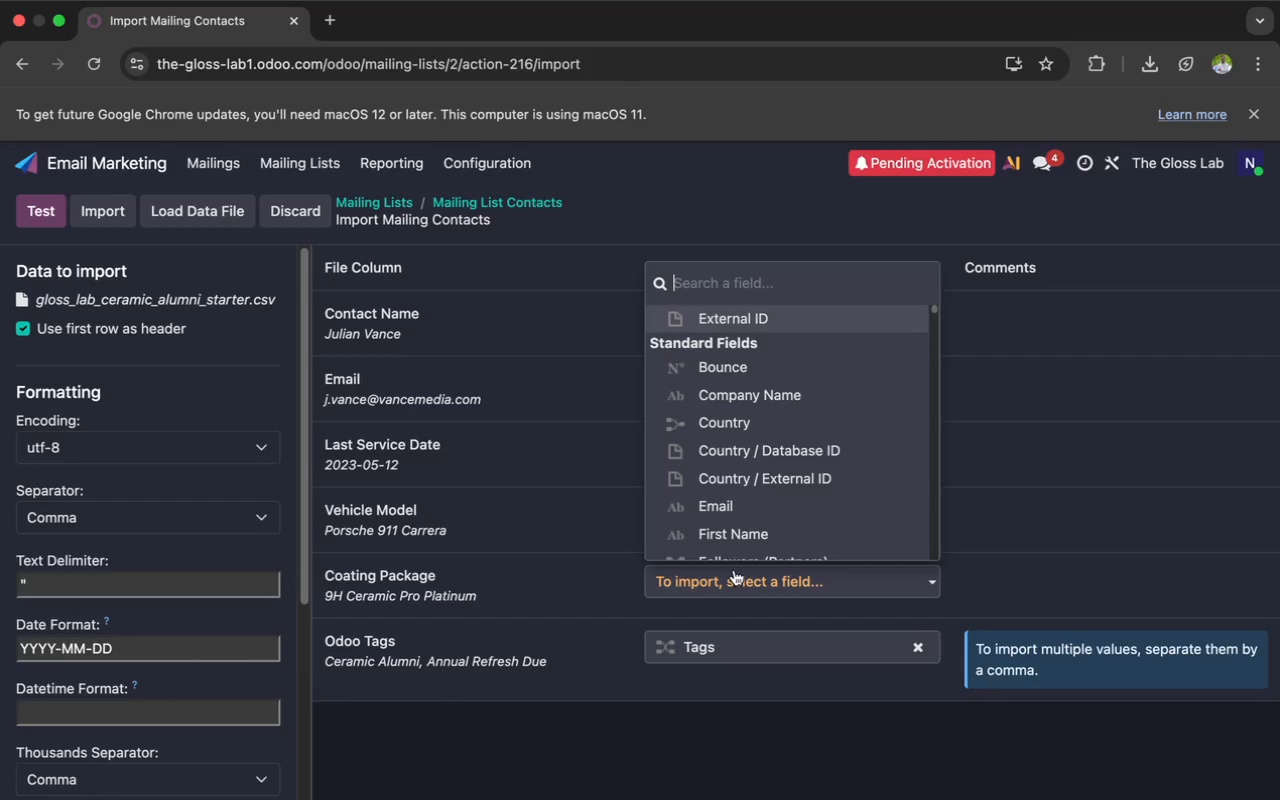 
scroll: coordinate [814, 460], scroll_direction: down, amount: 30.0
 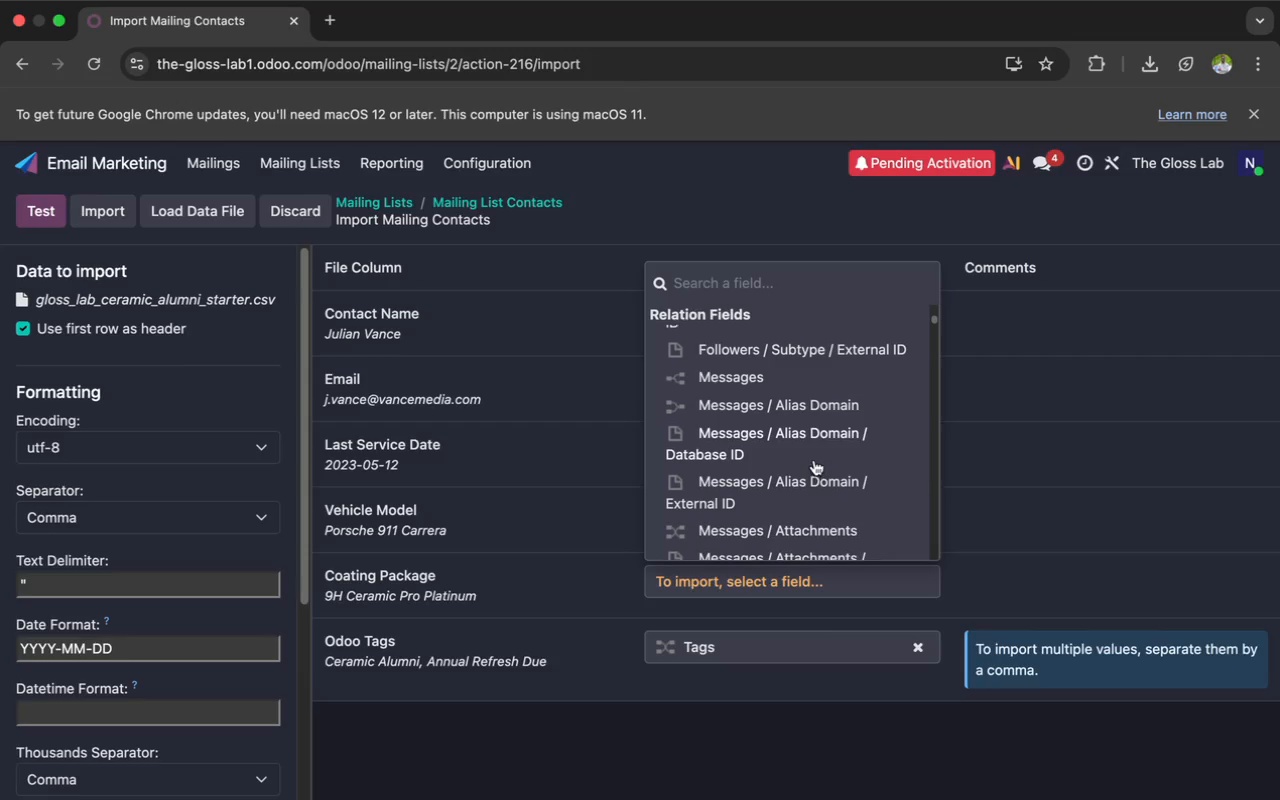 
wait(8.66)
 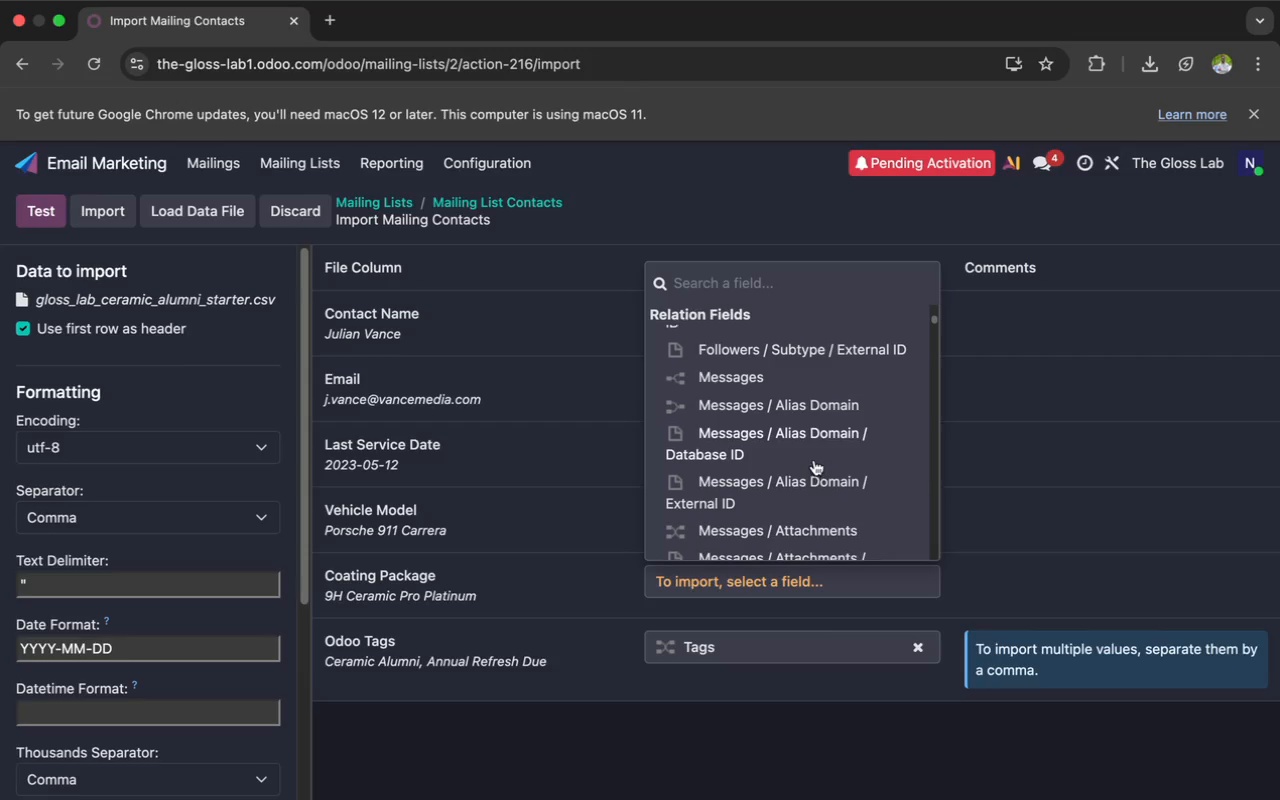 
scroll: coordinate [813, 446], scroll_direction: down, amount: 574.0
 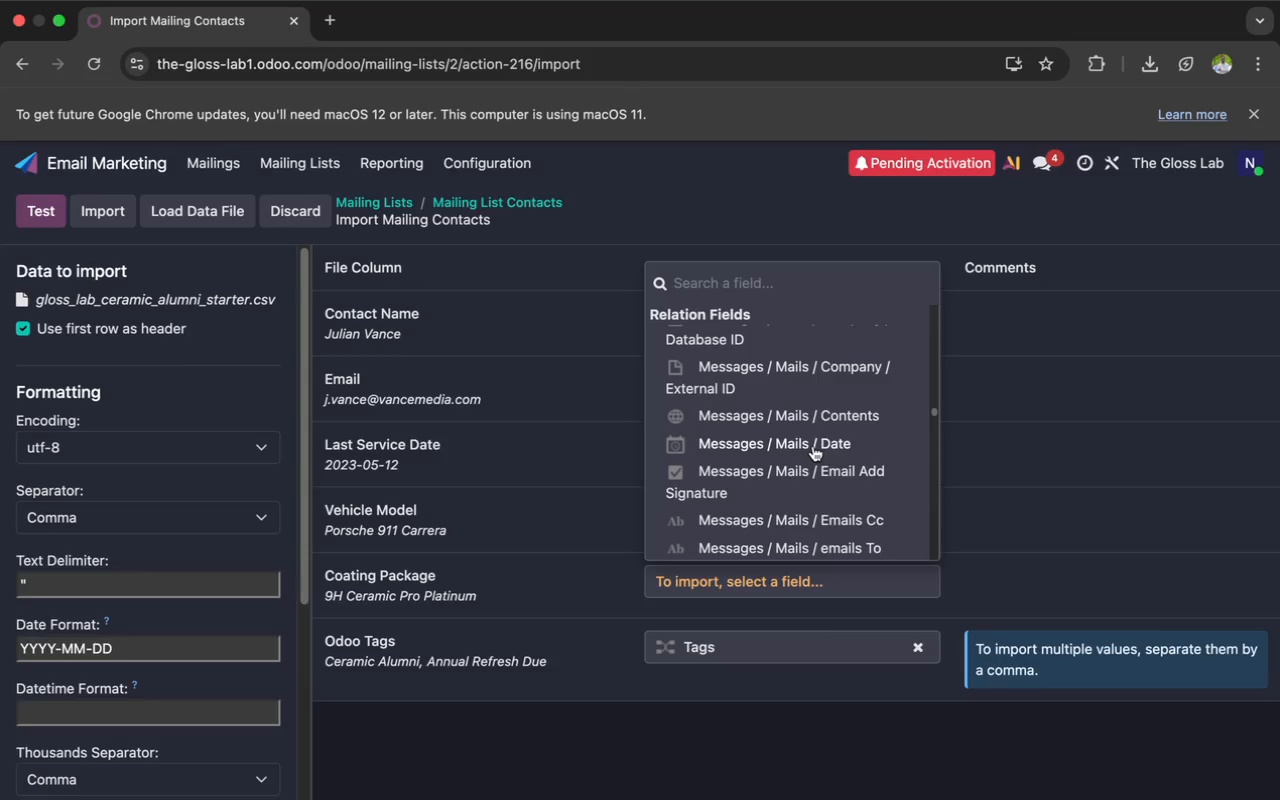 
left_click([982, 435])
 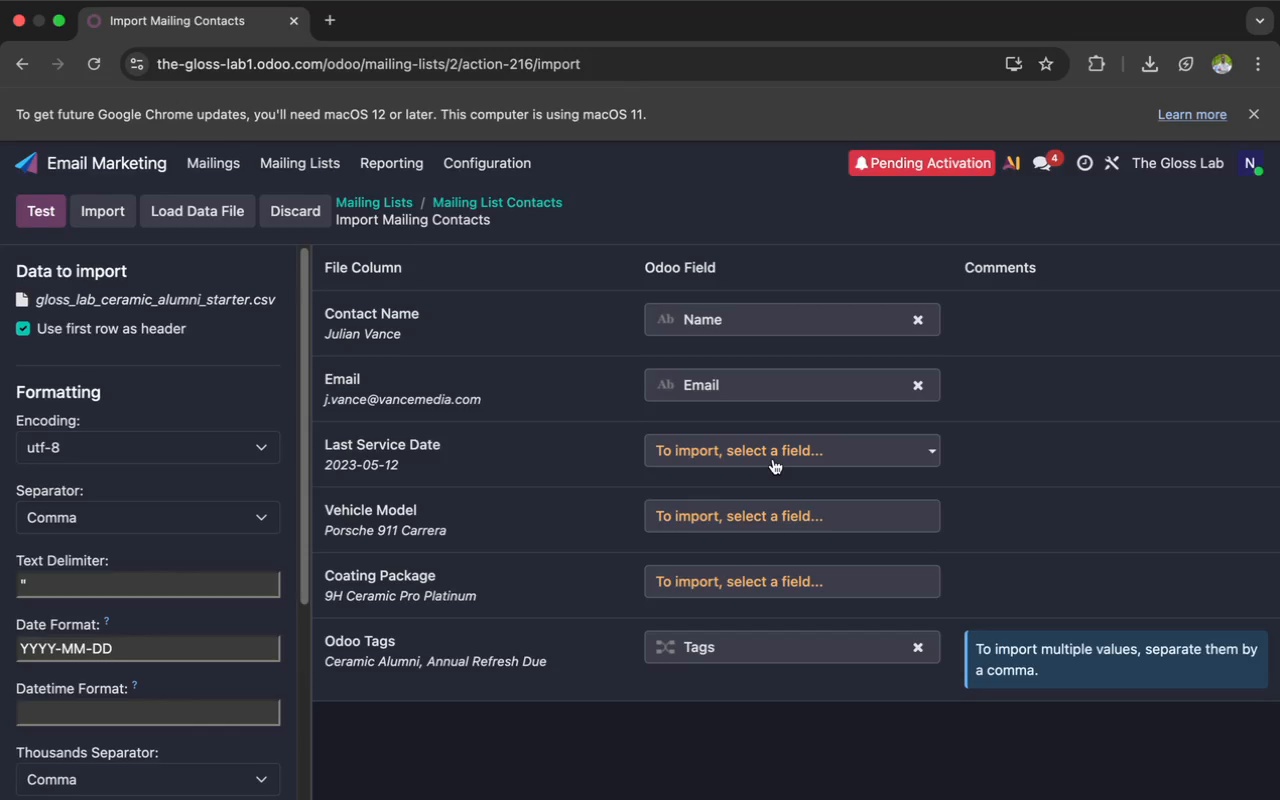 
scroll: coordinate [773, 459], scroll_direction: down, amount: 6.0
 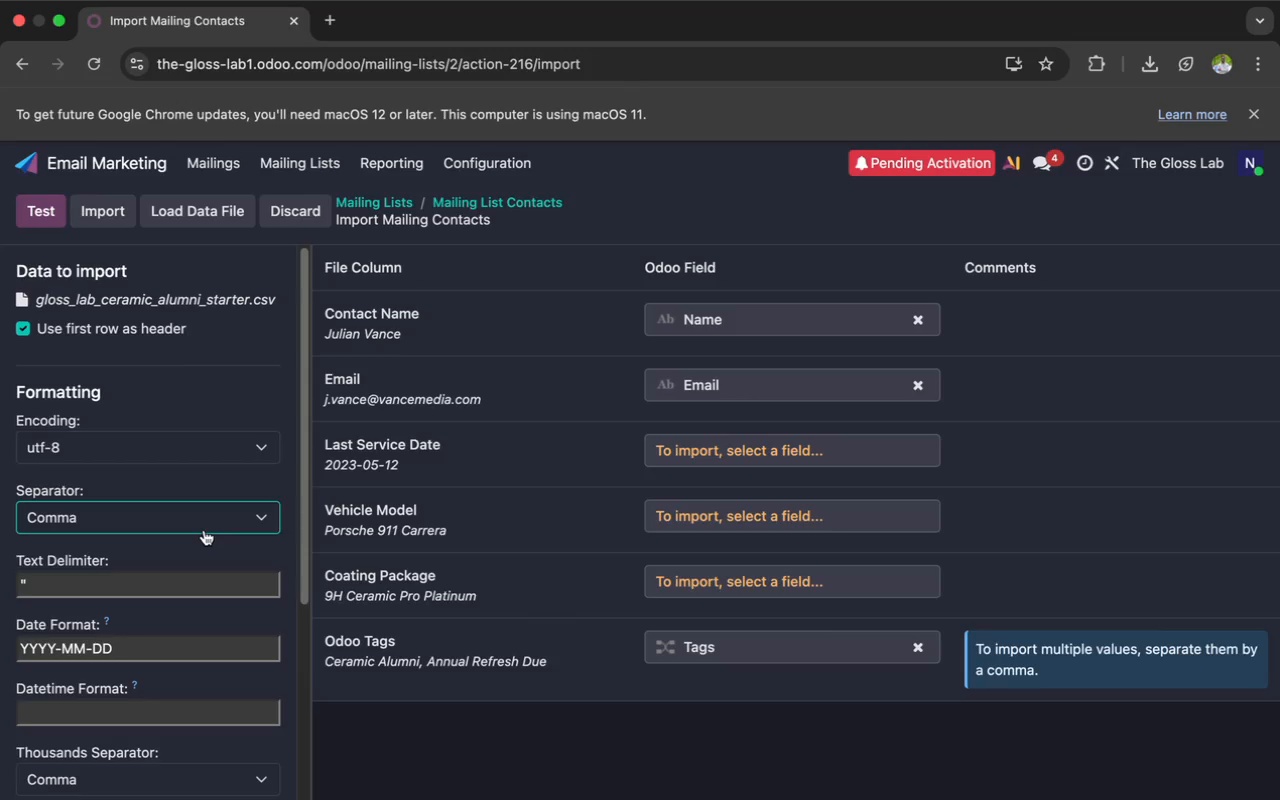 
wait(31.31)
 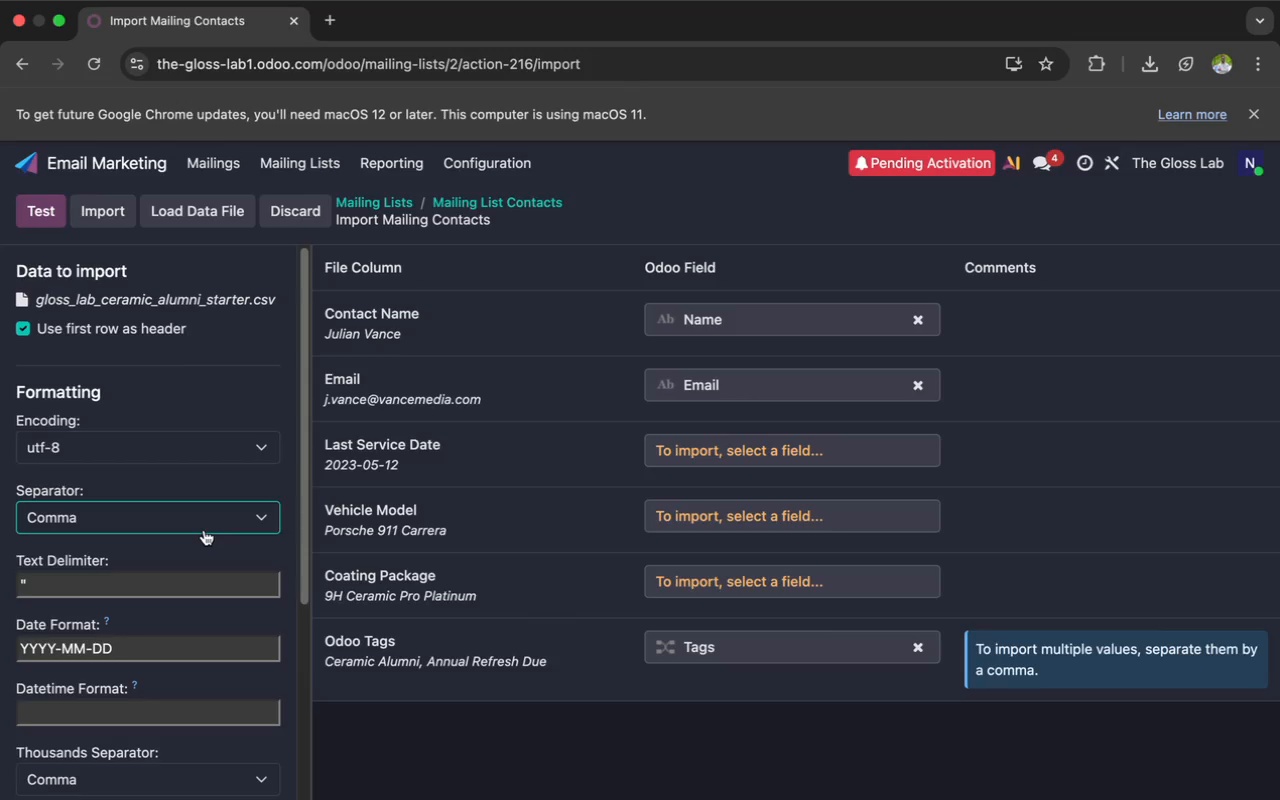 
scroll: coordinate [204, 530], scroll_direction: down, amount: 16.0
 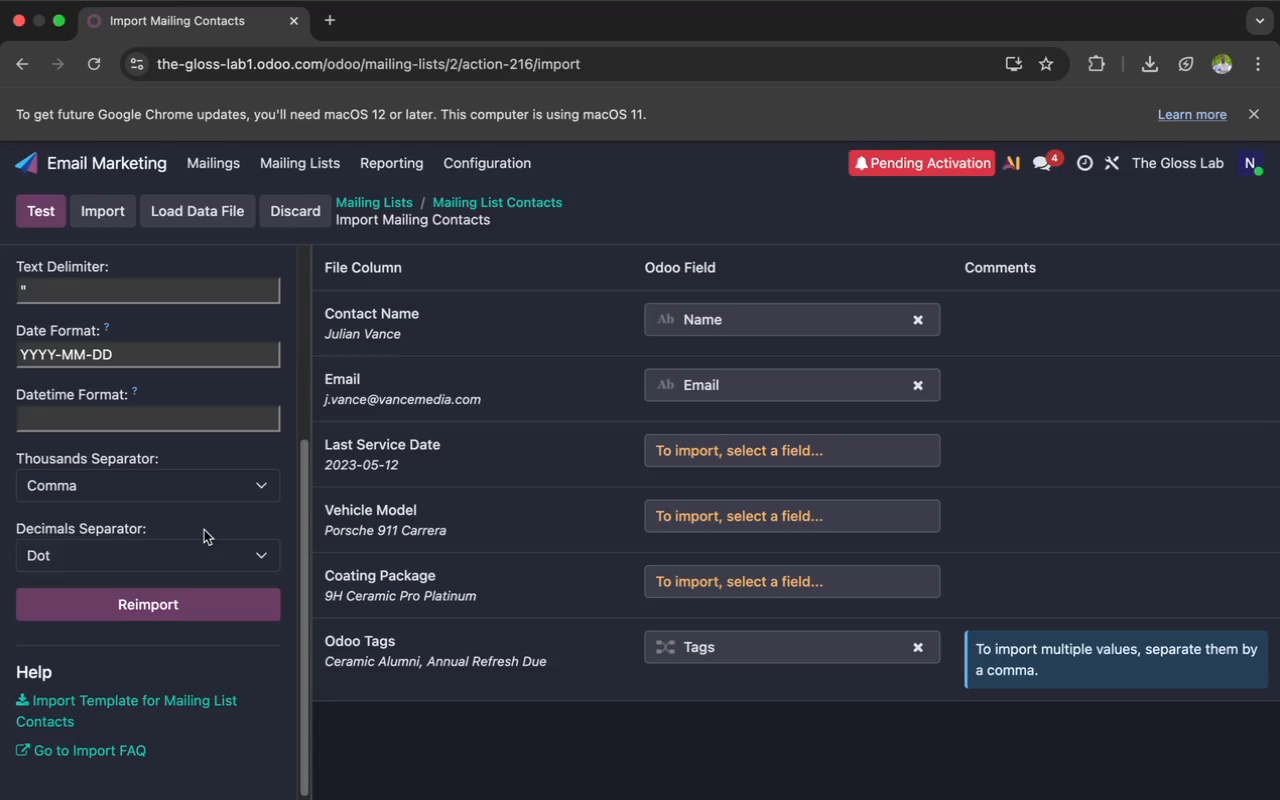 
wait(11.06)
 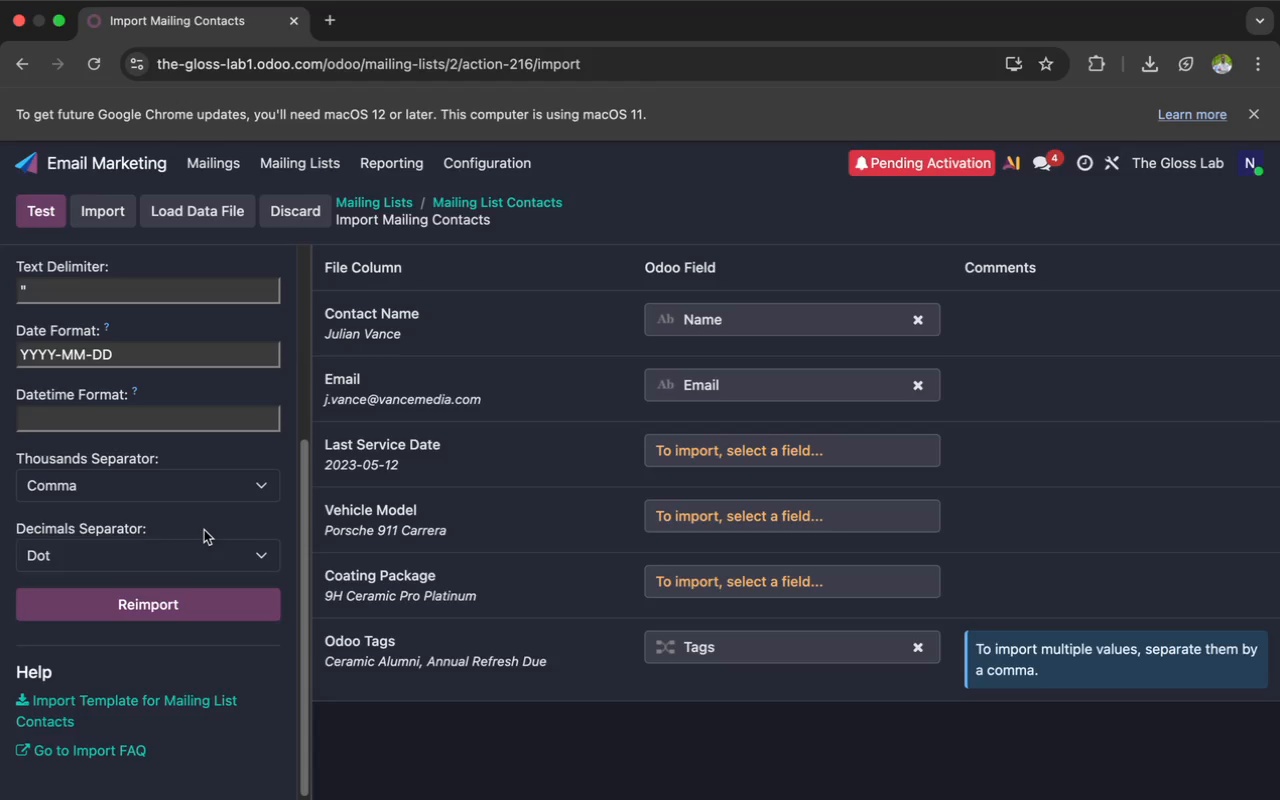 
left_click([258, 497])
 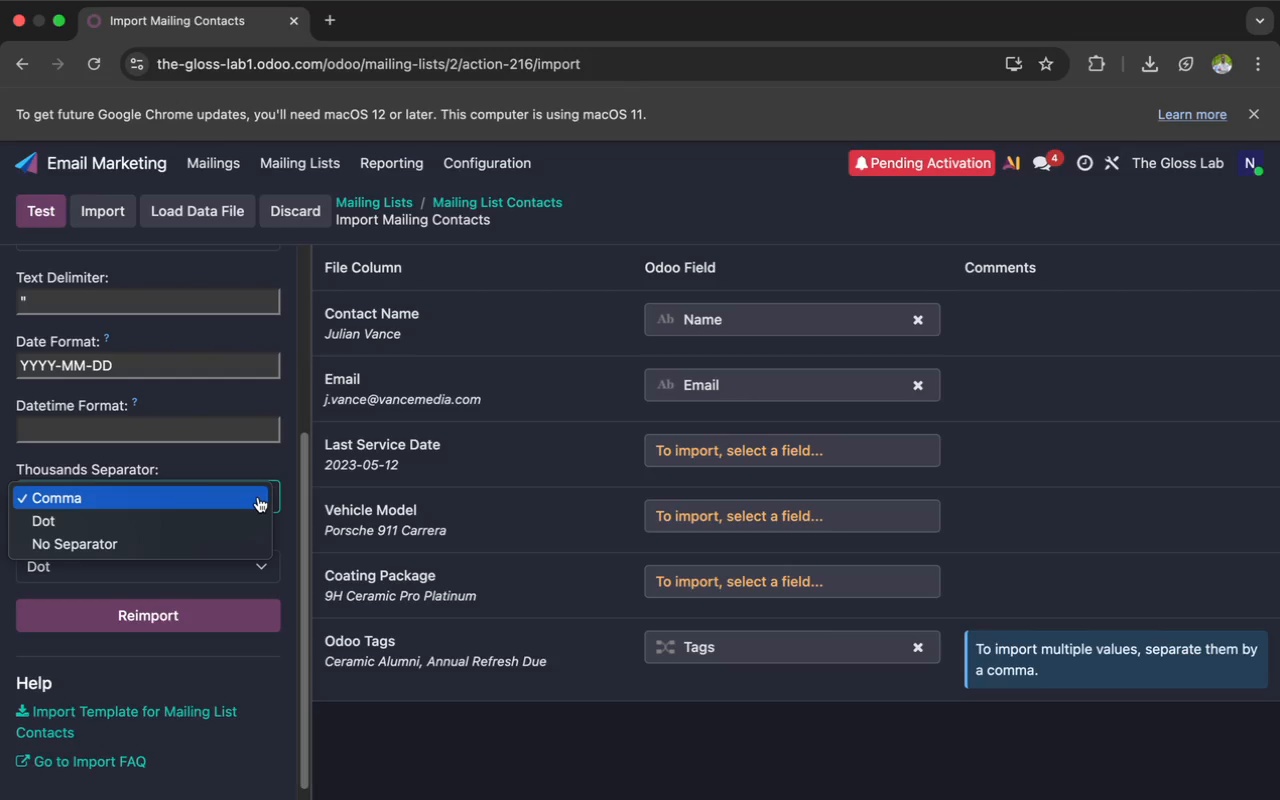 
left_click([258, 497])
 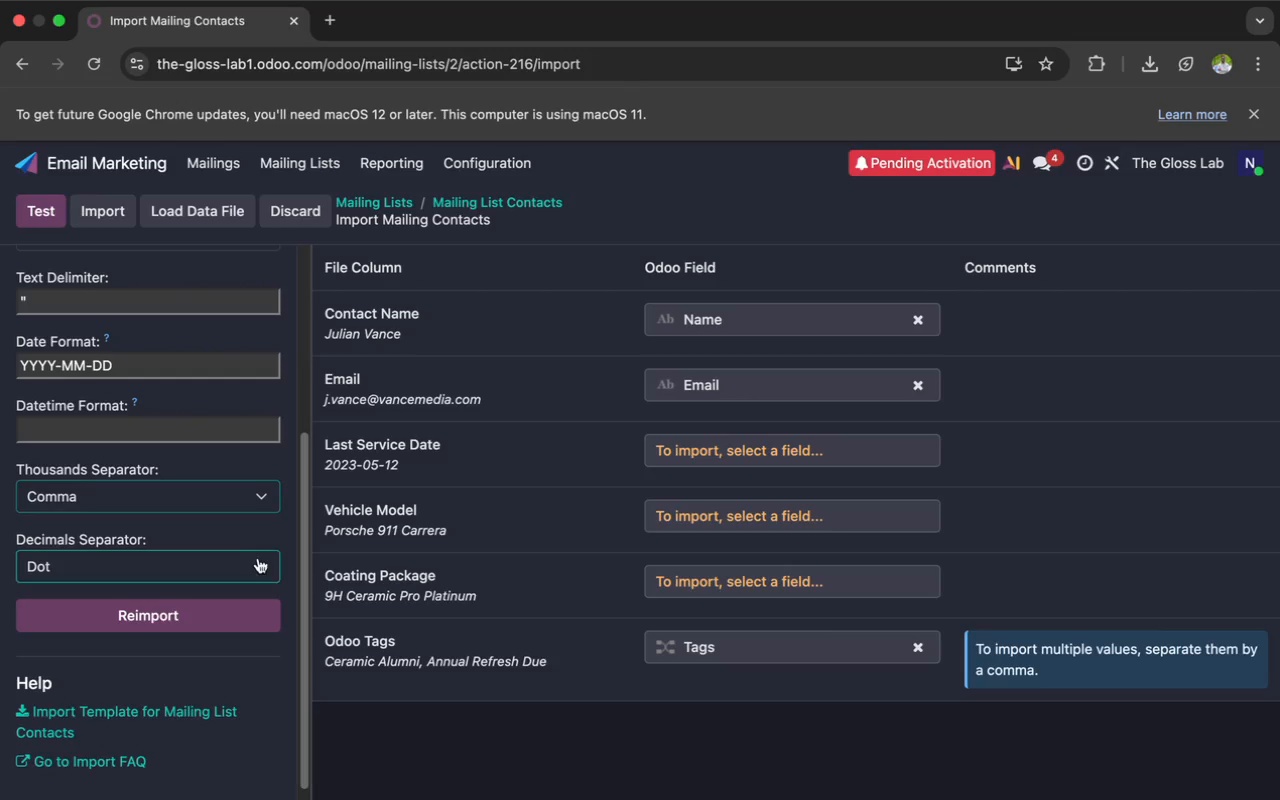 
left_click([259, 562])
 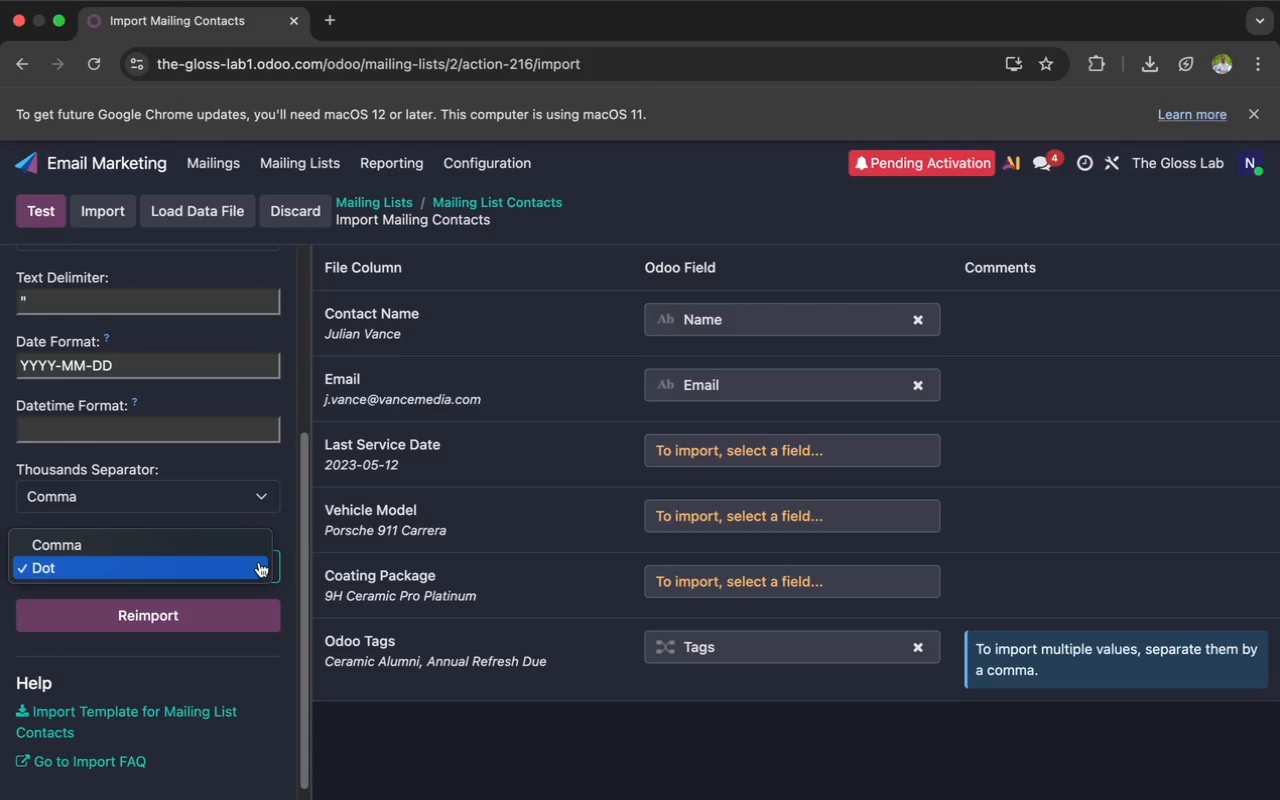 
left_click([259, 562])
 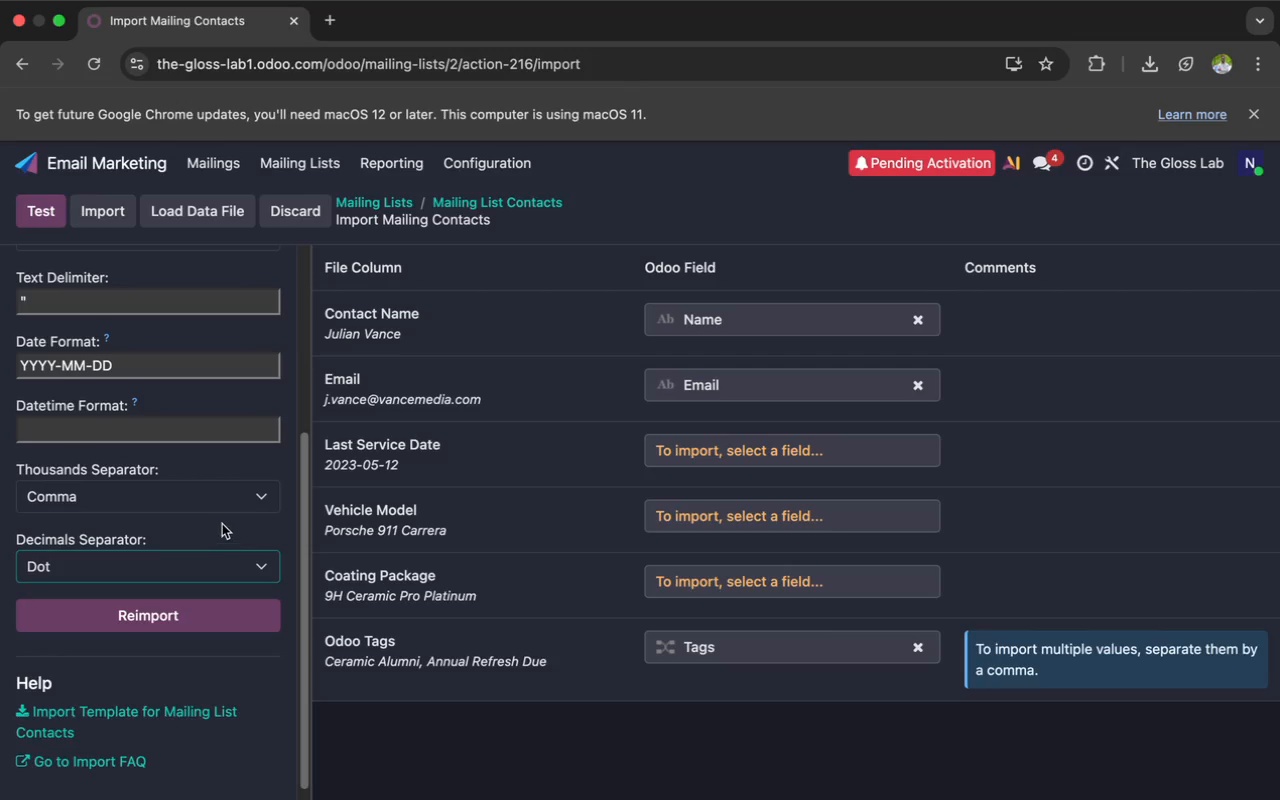 
scroll: coordinate [222, 524], scroll_direction: up, amount: 11.0
 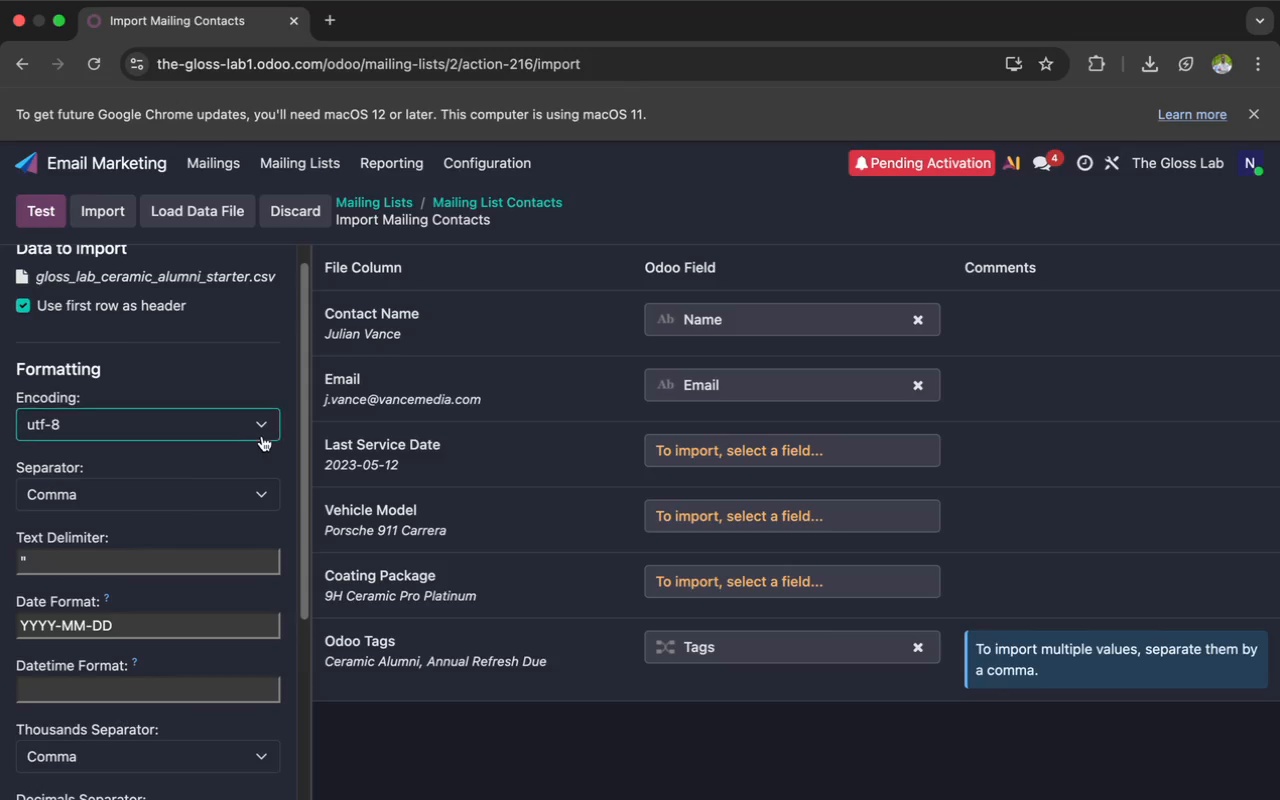 
left_click([267, 421])
 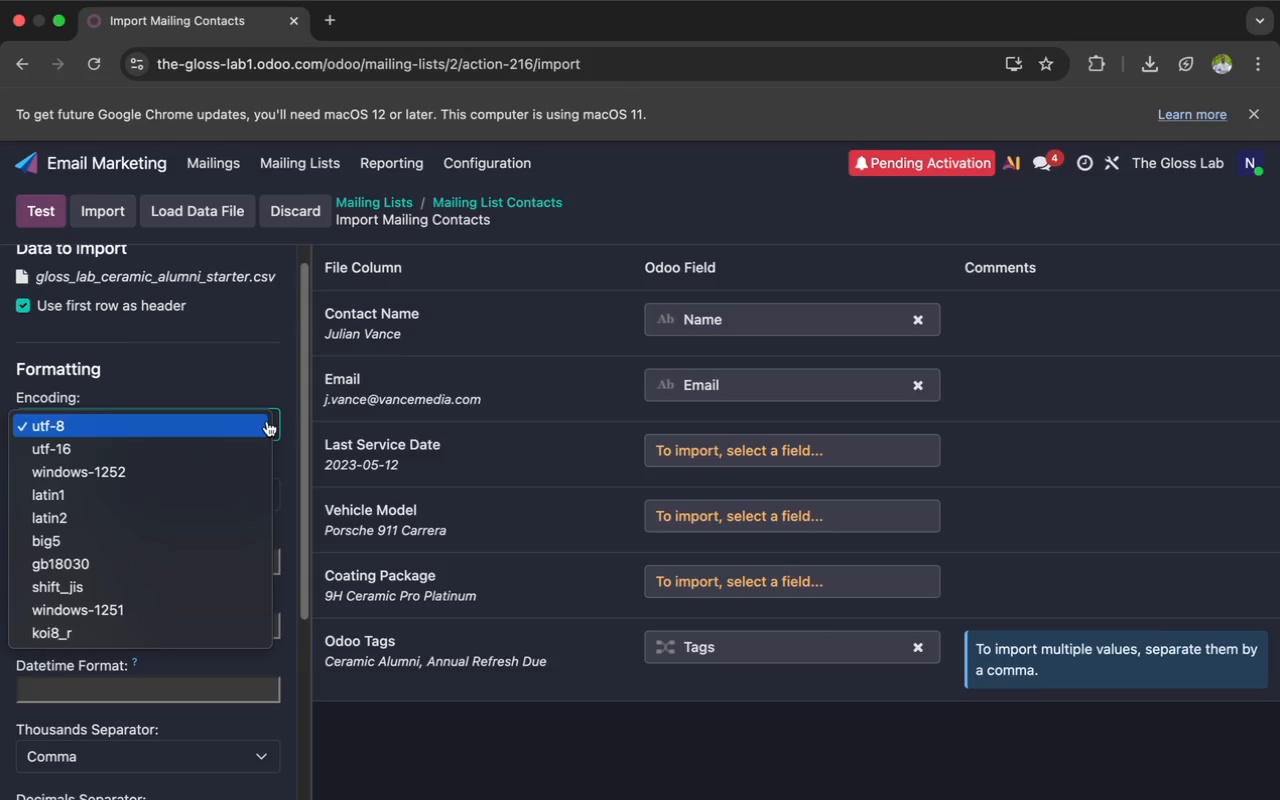 
scroll: coordinate [194, 513], scroll_direction: down, amount: 43.0
 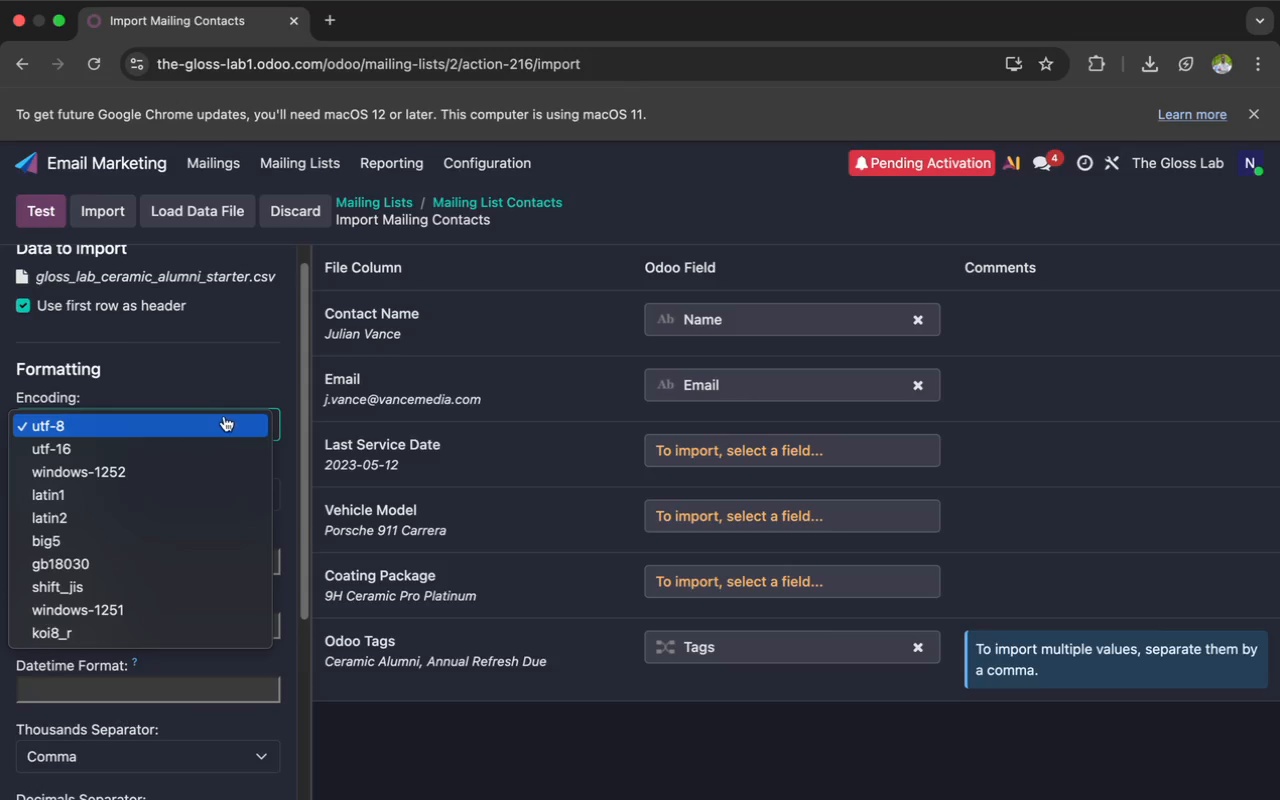 
left_click([224, 417])
 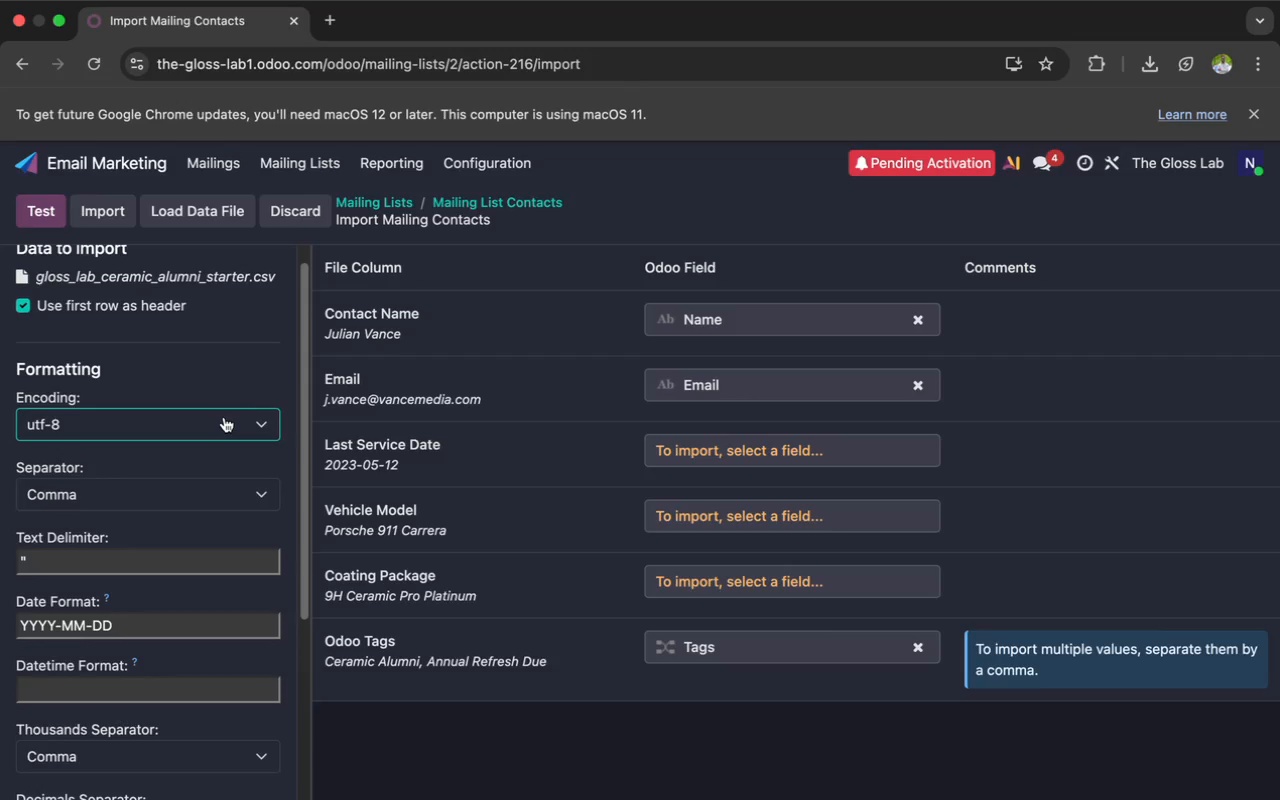 
scroll: coordinate [224, 417], scroll_direction: up, amount: 7.0
 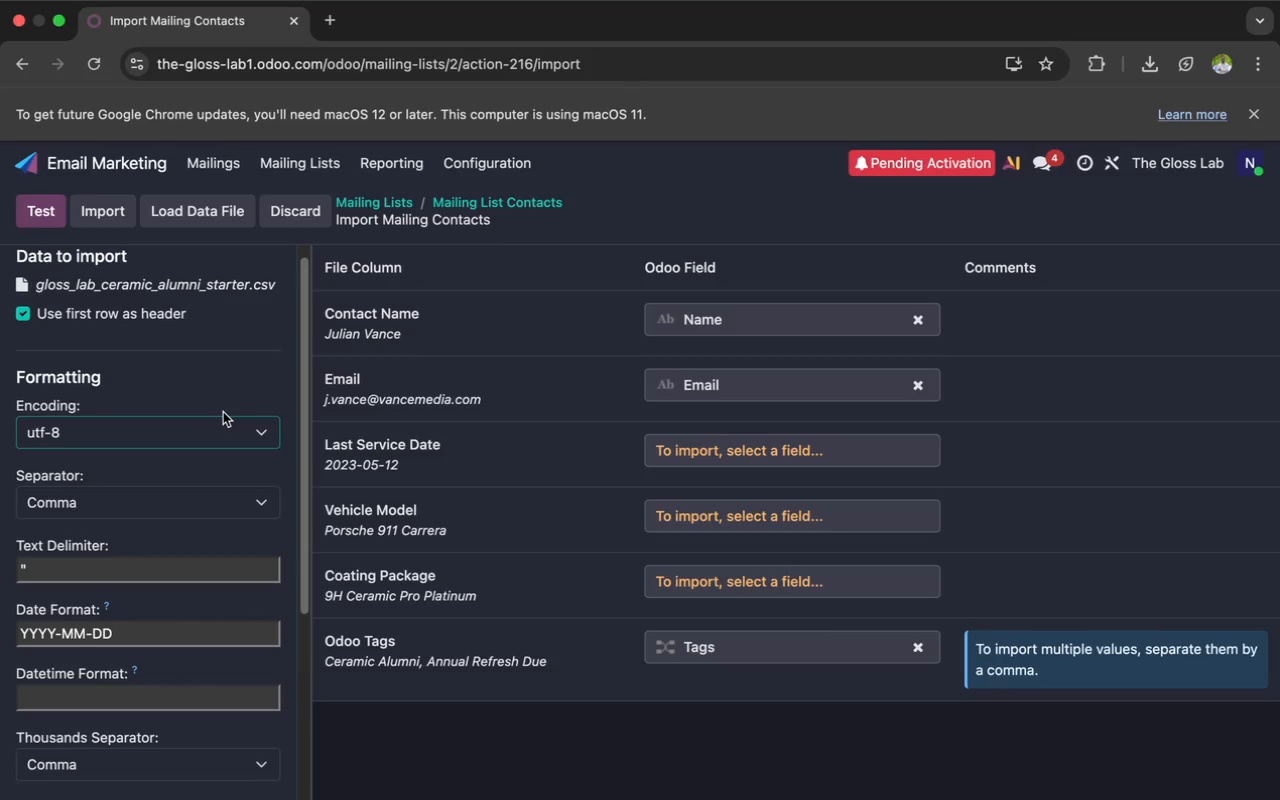 
scroll: coordinate [223, 412], scroll_direction: down, amount: 1.0
 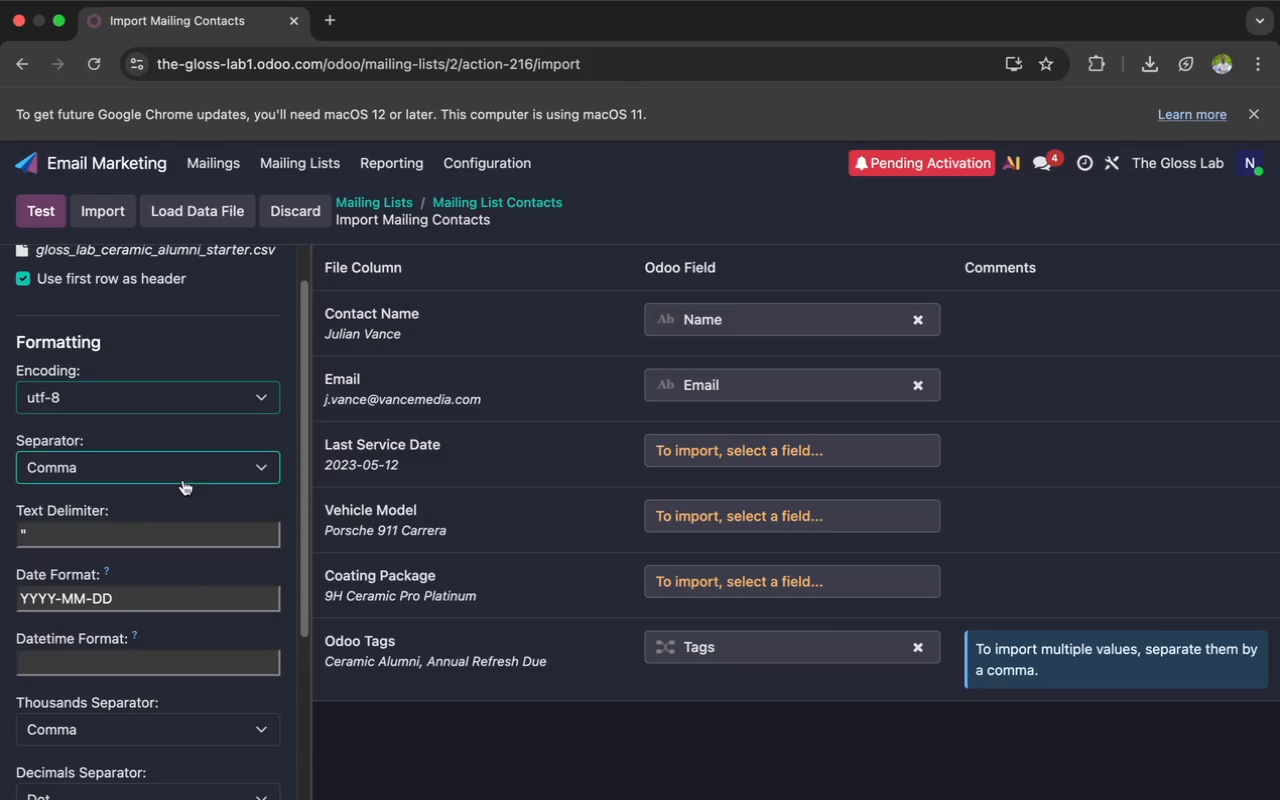 
left_click([150, 533])
 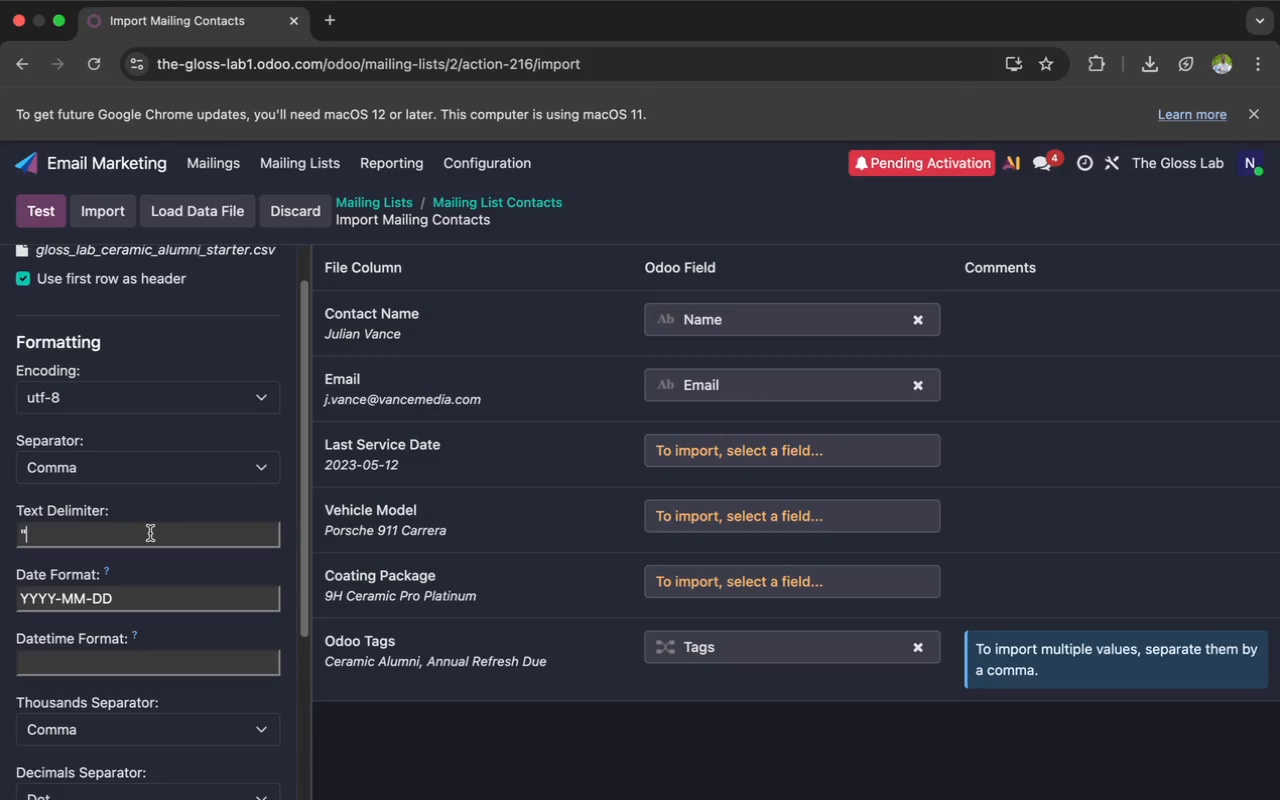 
key(Backspace)
 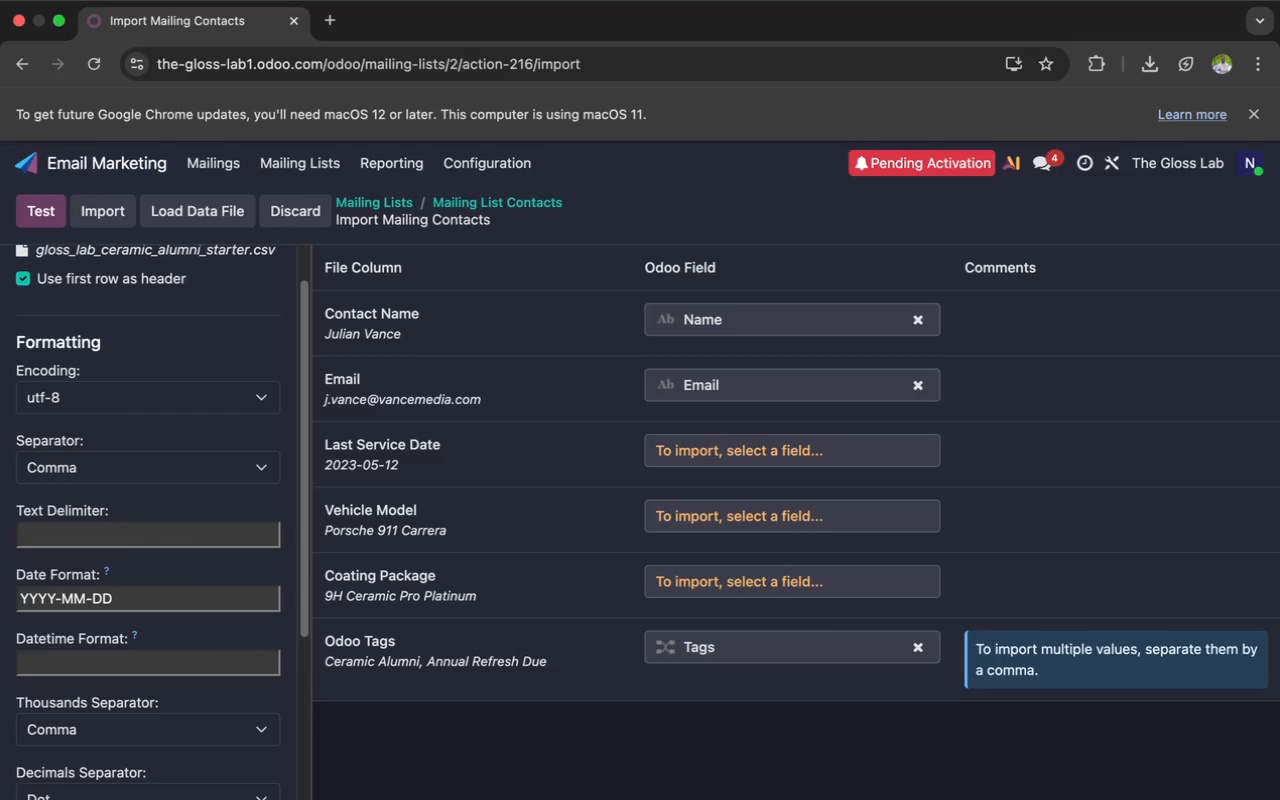 
type(custo)
 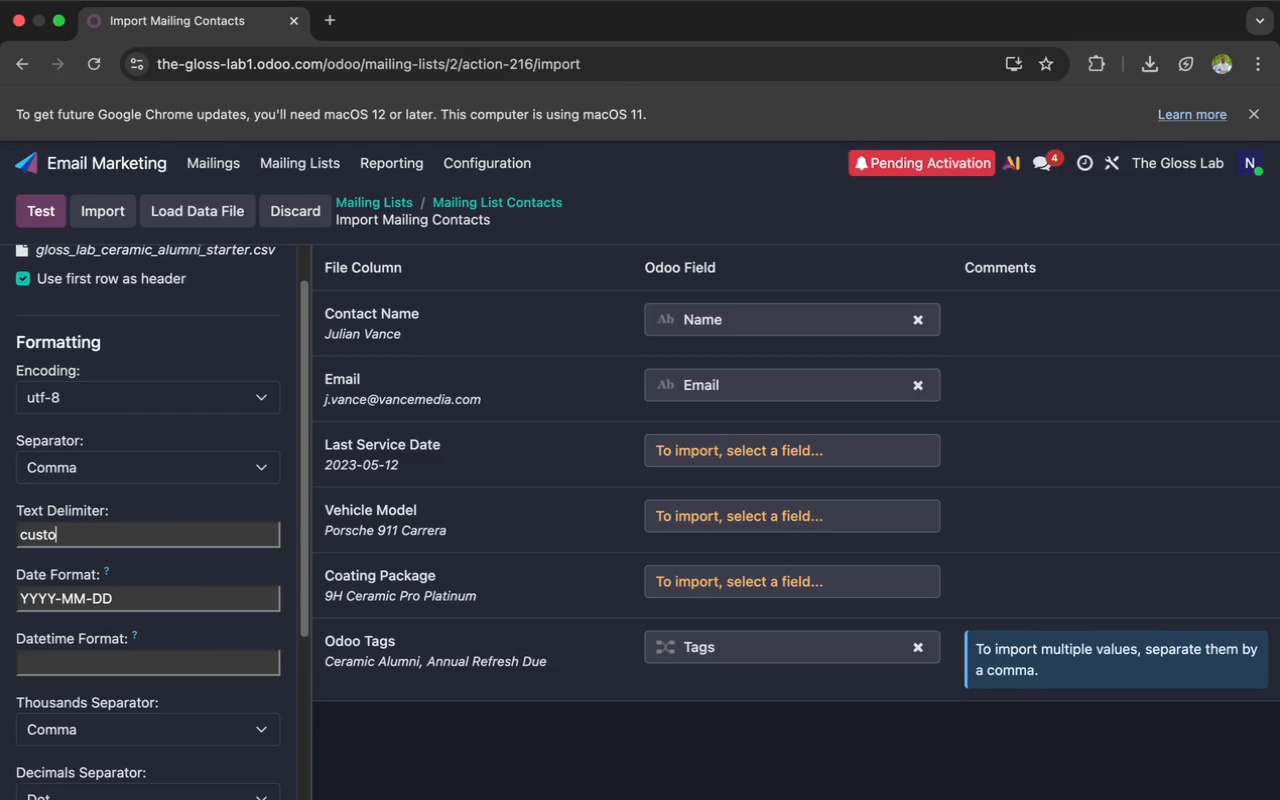 
type(m field)
 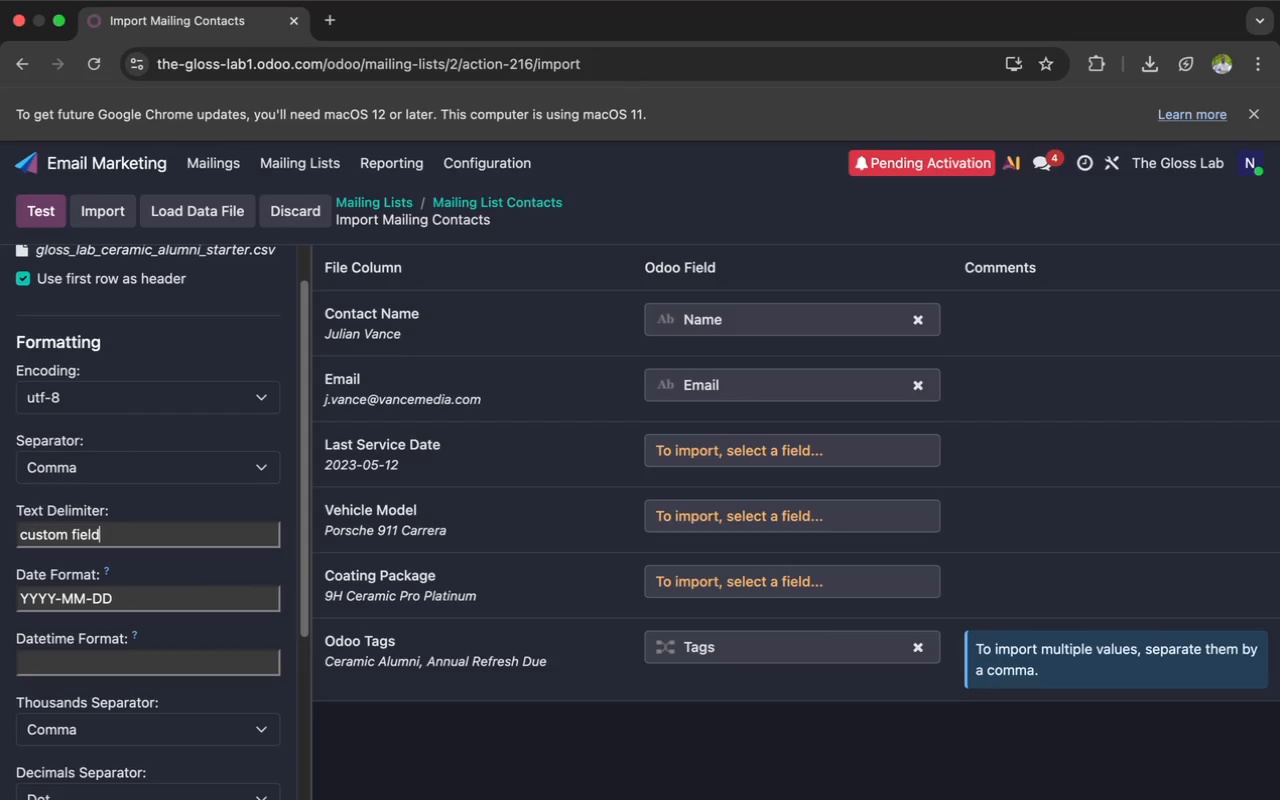 
key(Enter)
 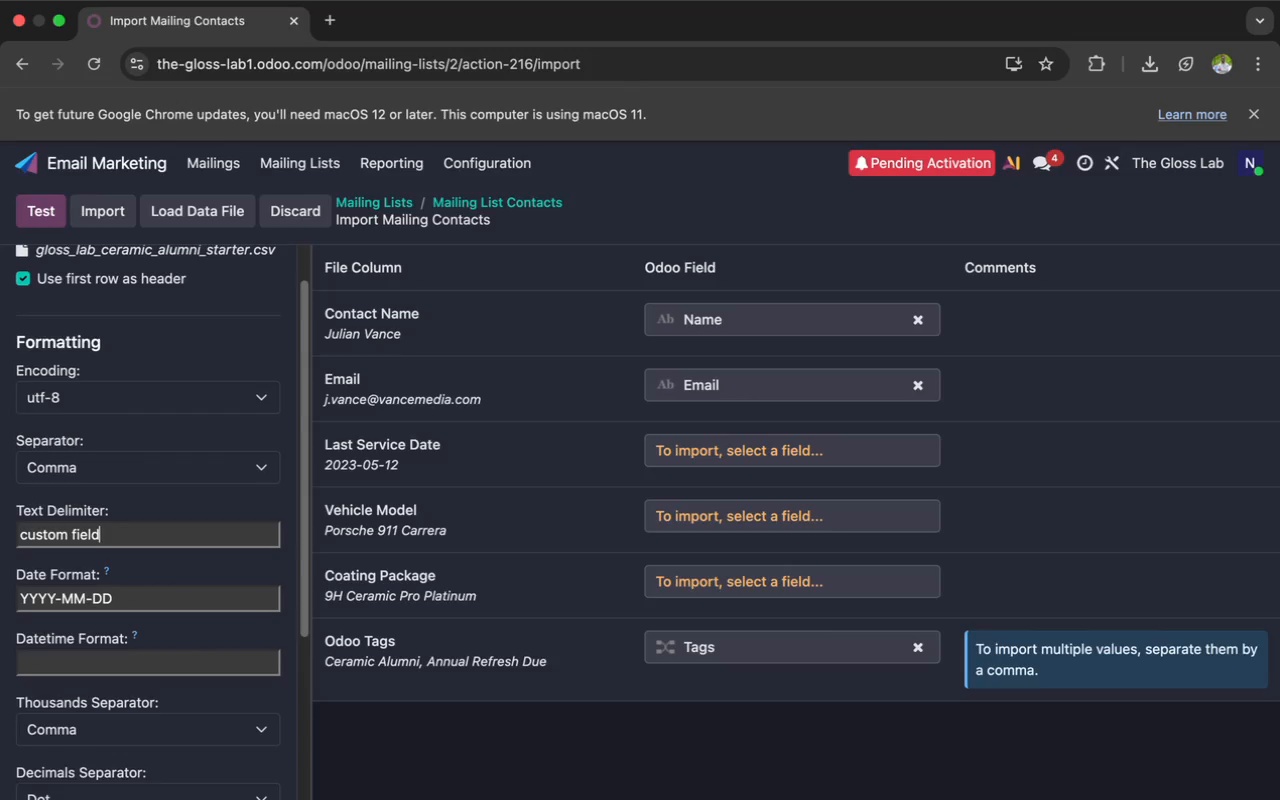 
scroll: coordinate [150, 533], scroll_direction: down, amount: 17.0
 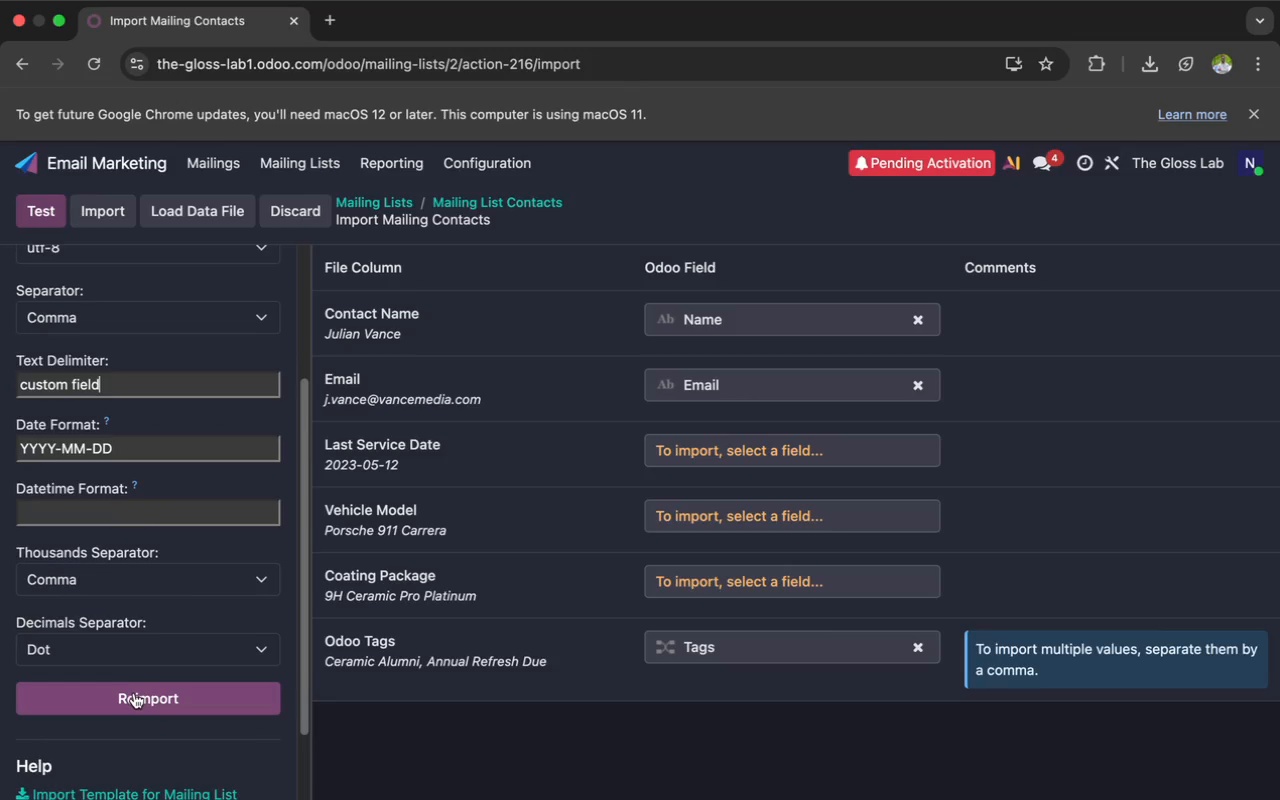 
left_click([134, 694])
 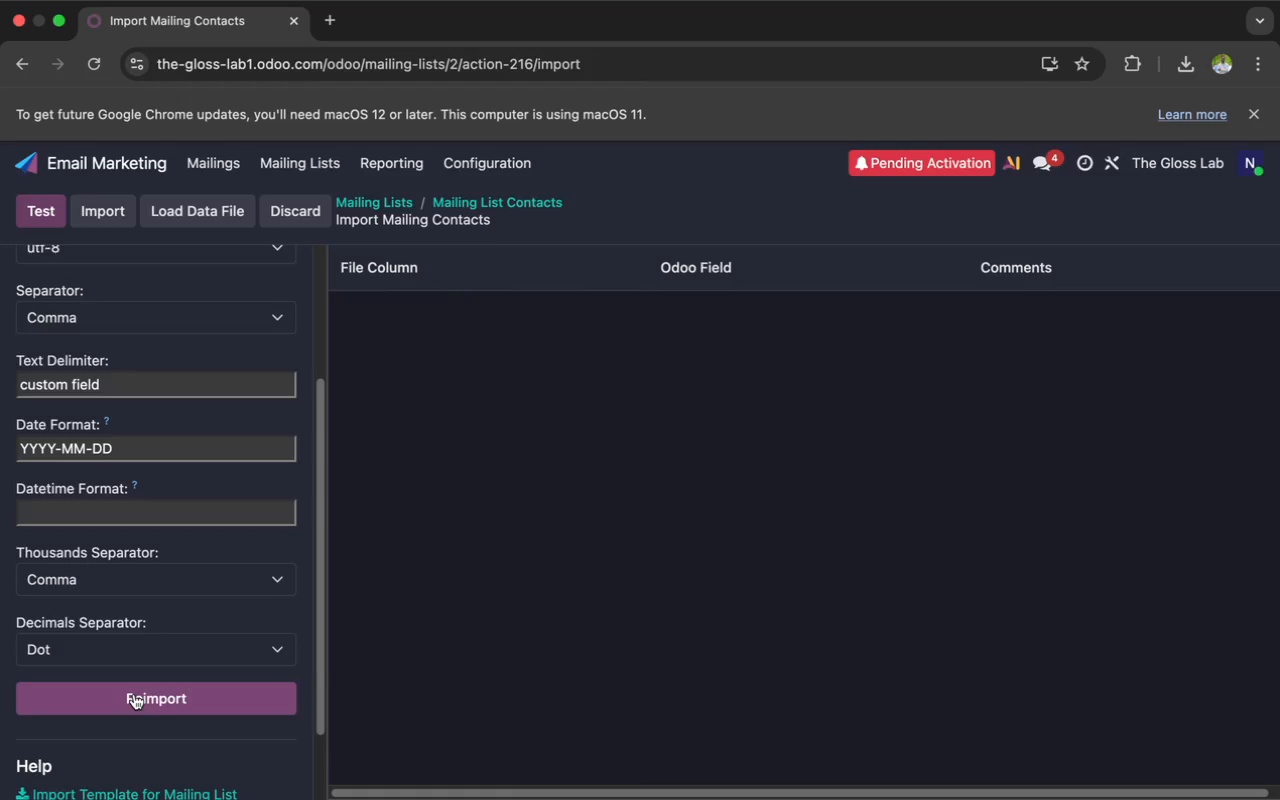 
wait(24.84)
 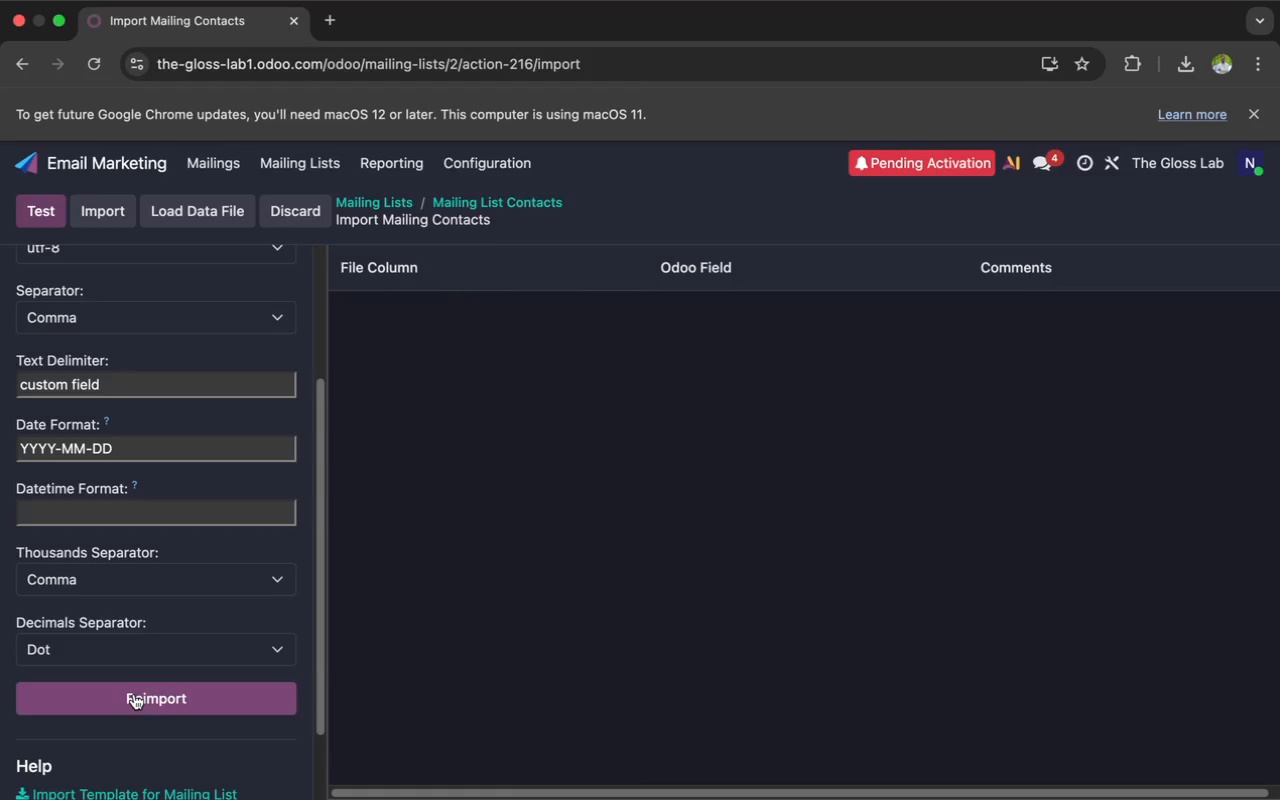 
scroll: coordinate [399, 463], scroll_direction: up, amount: 11.0
 